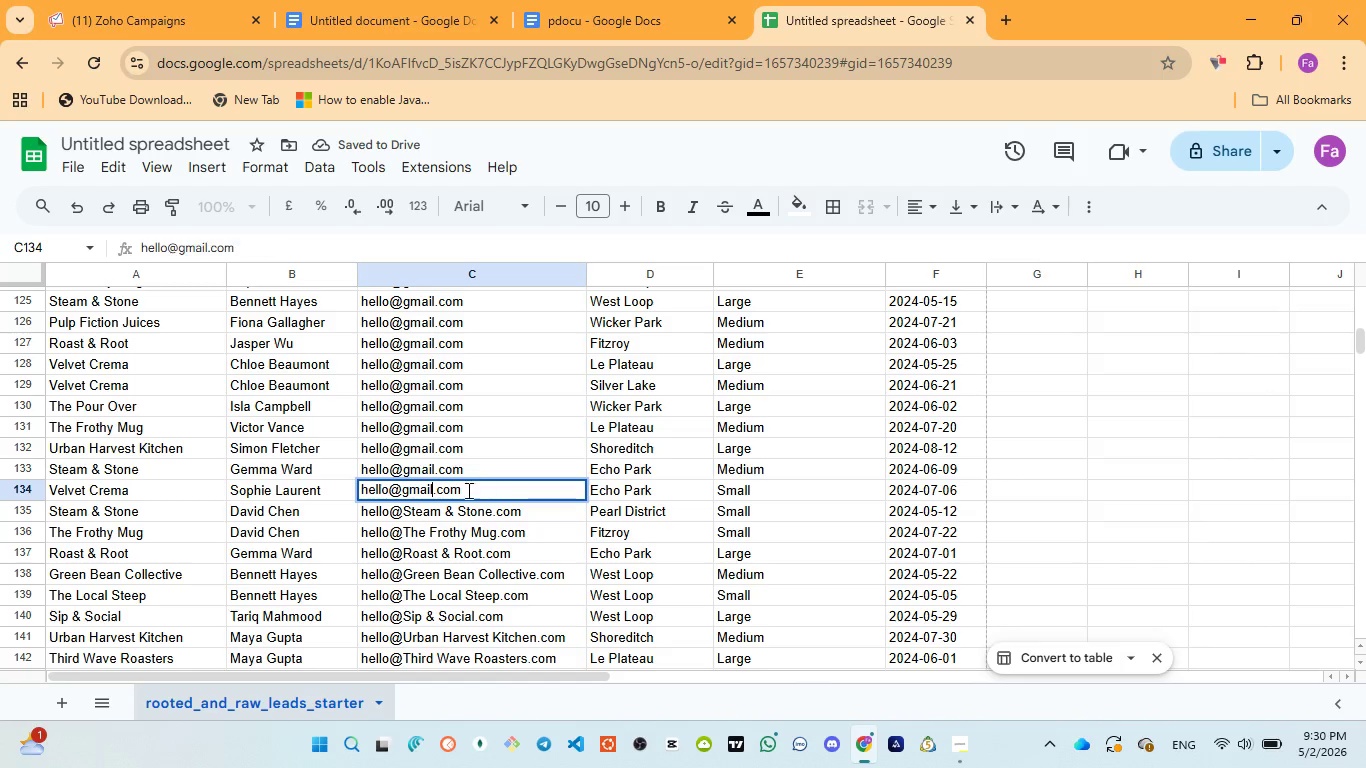 
key(Control+V)
 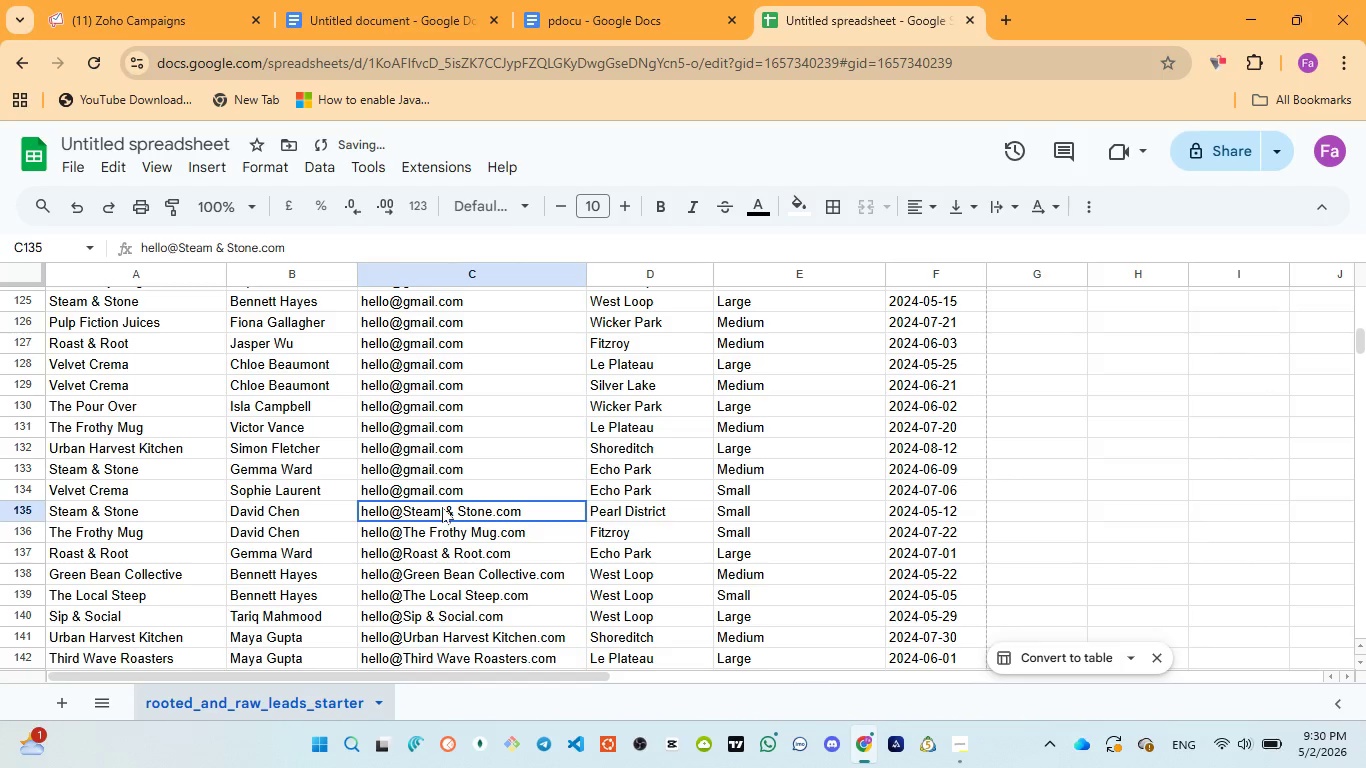 
double_click([442, 507])
 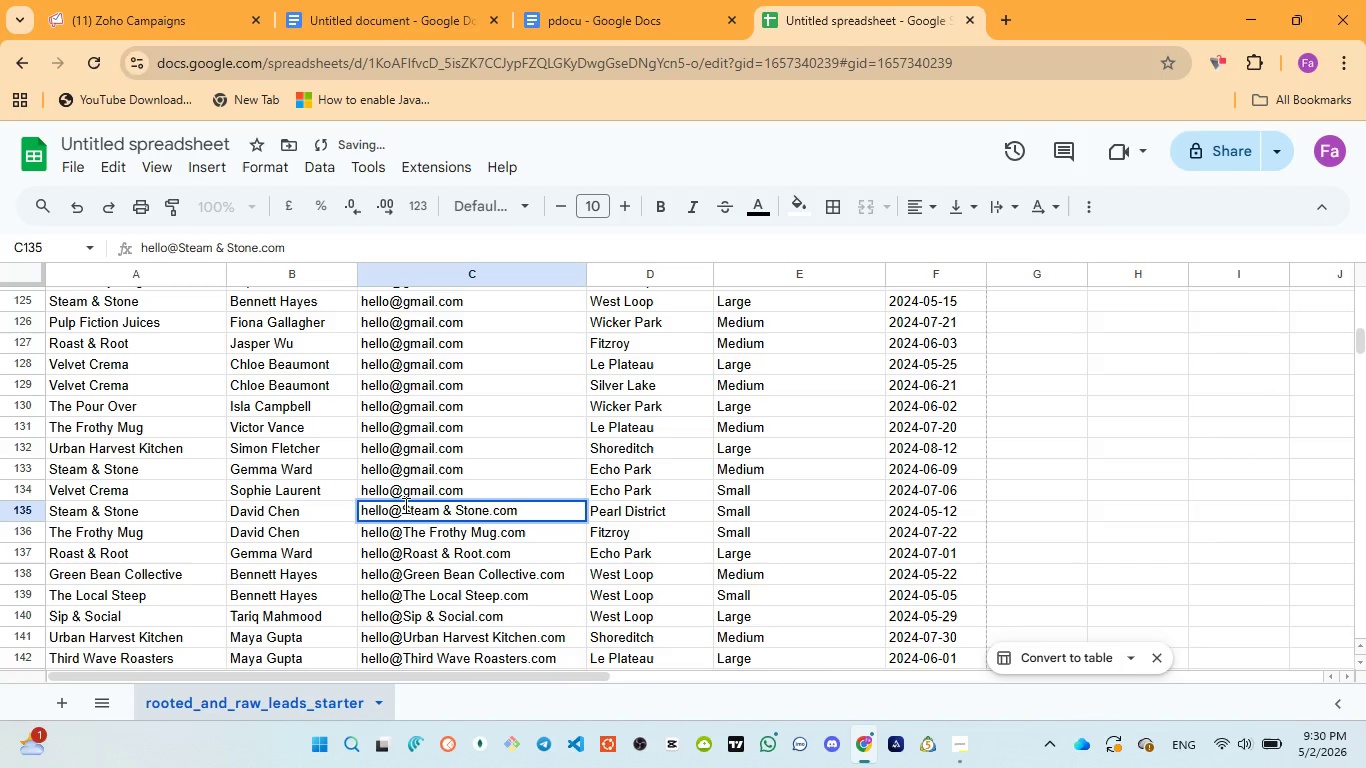 
left_click_drag(start_coordinate=[404, 505], to_coordinate=[487, 506])
 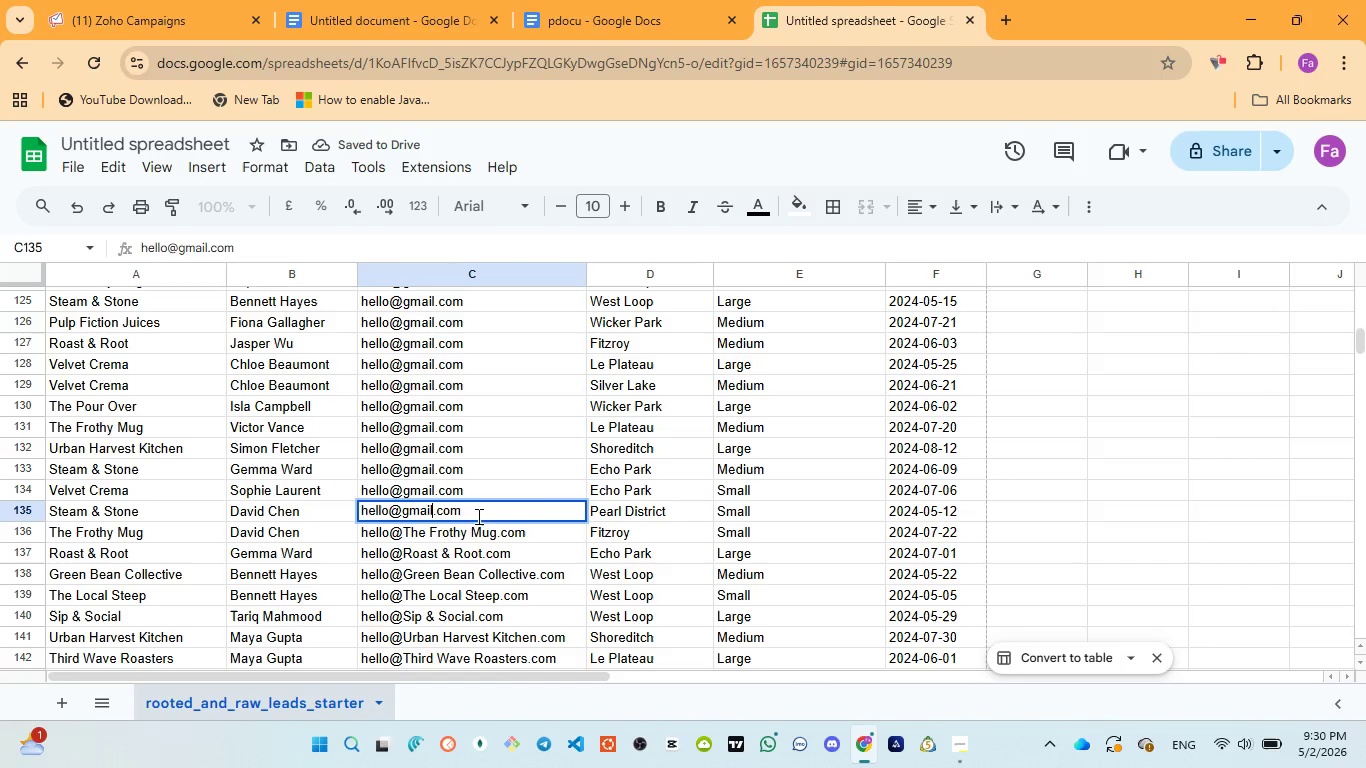 
key(Control+V)
 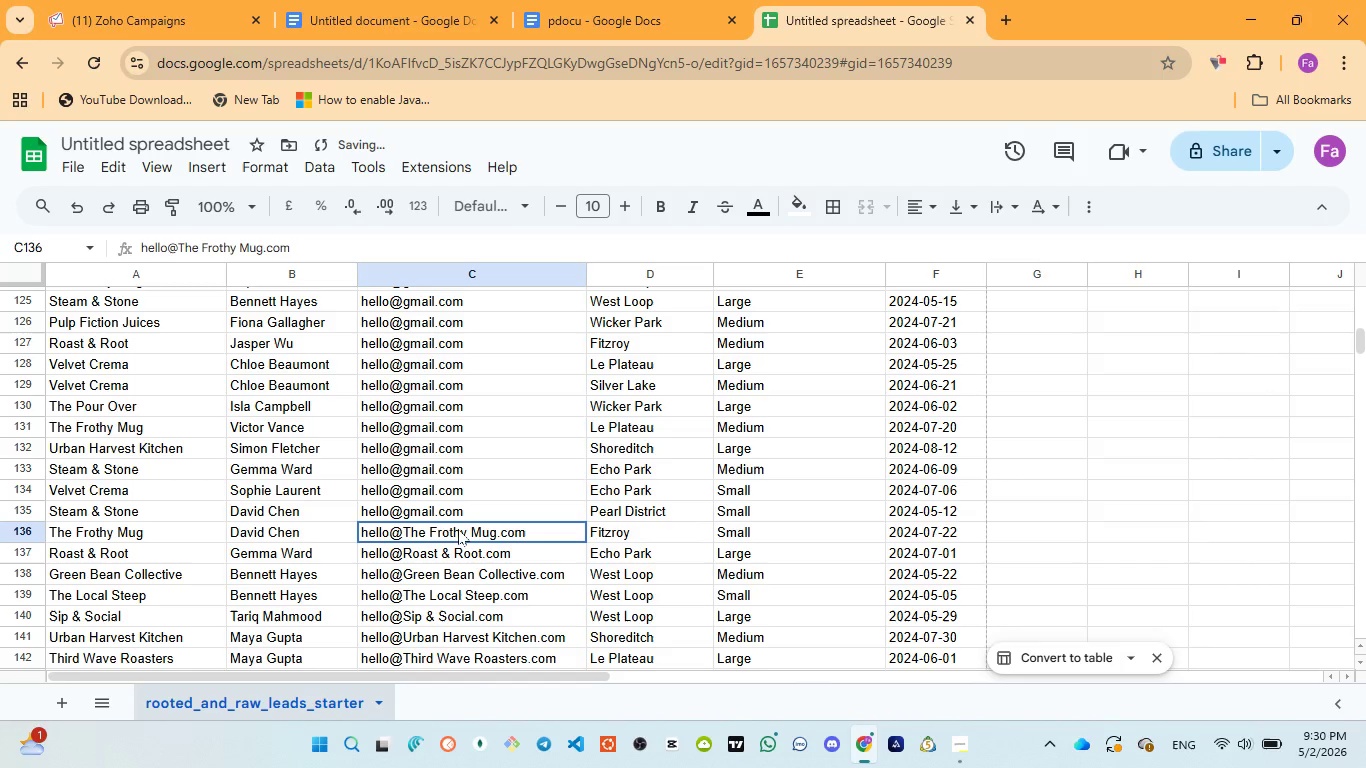 
double_click([458, 529])
 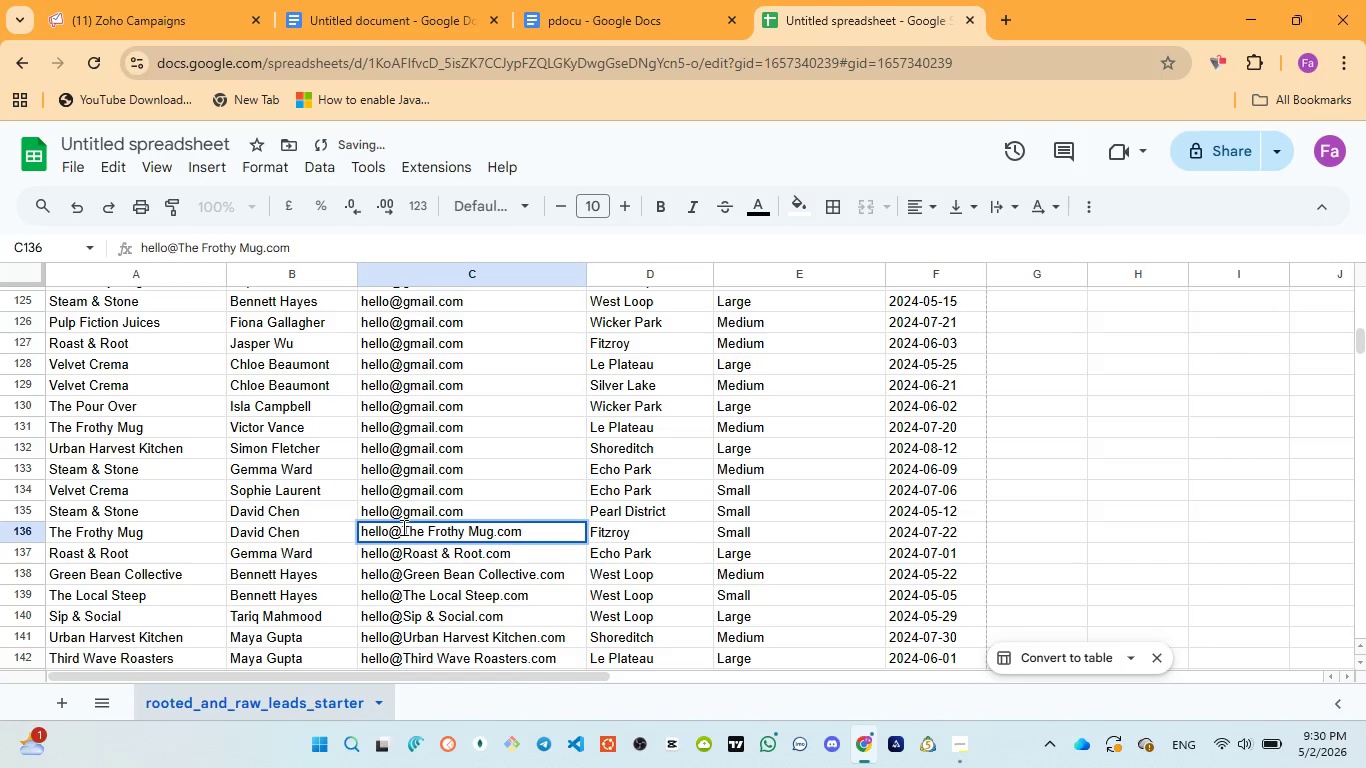 
left_click_drag(start_coordinate=[401, 526], to_coordinate=[495, 526])
 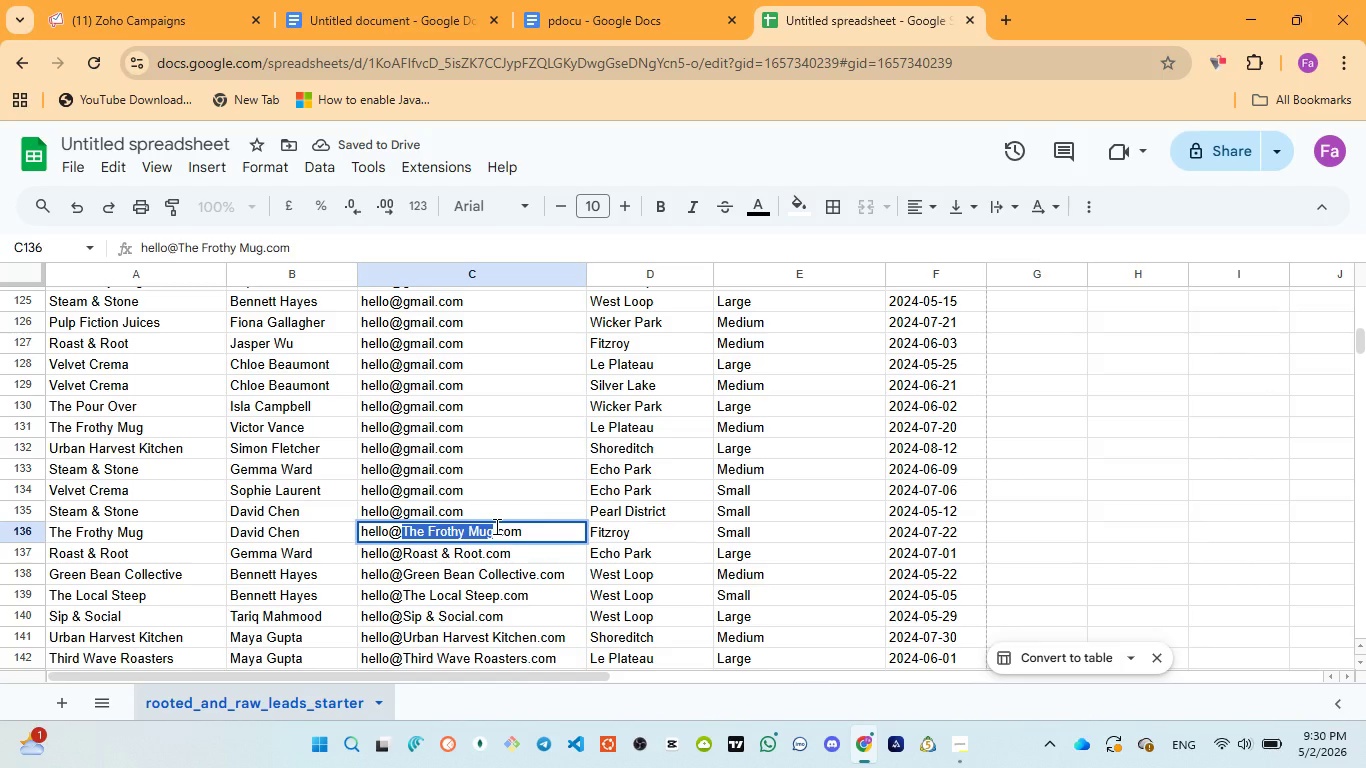 
key(Control+V)
 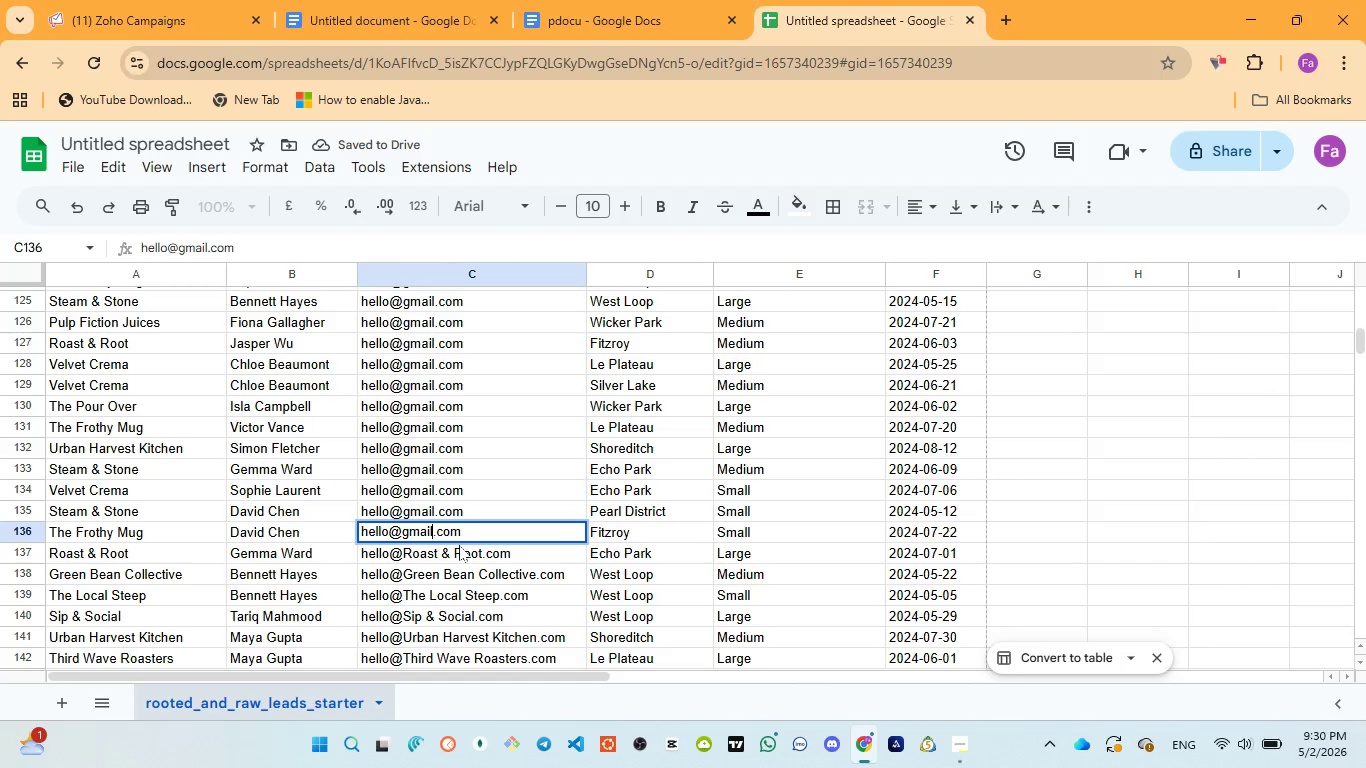 
double_click([459, 545])
 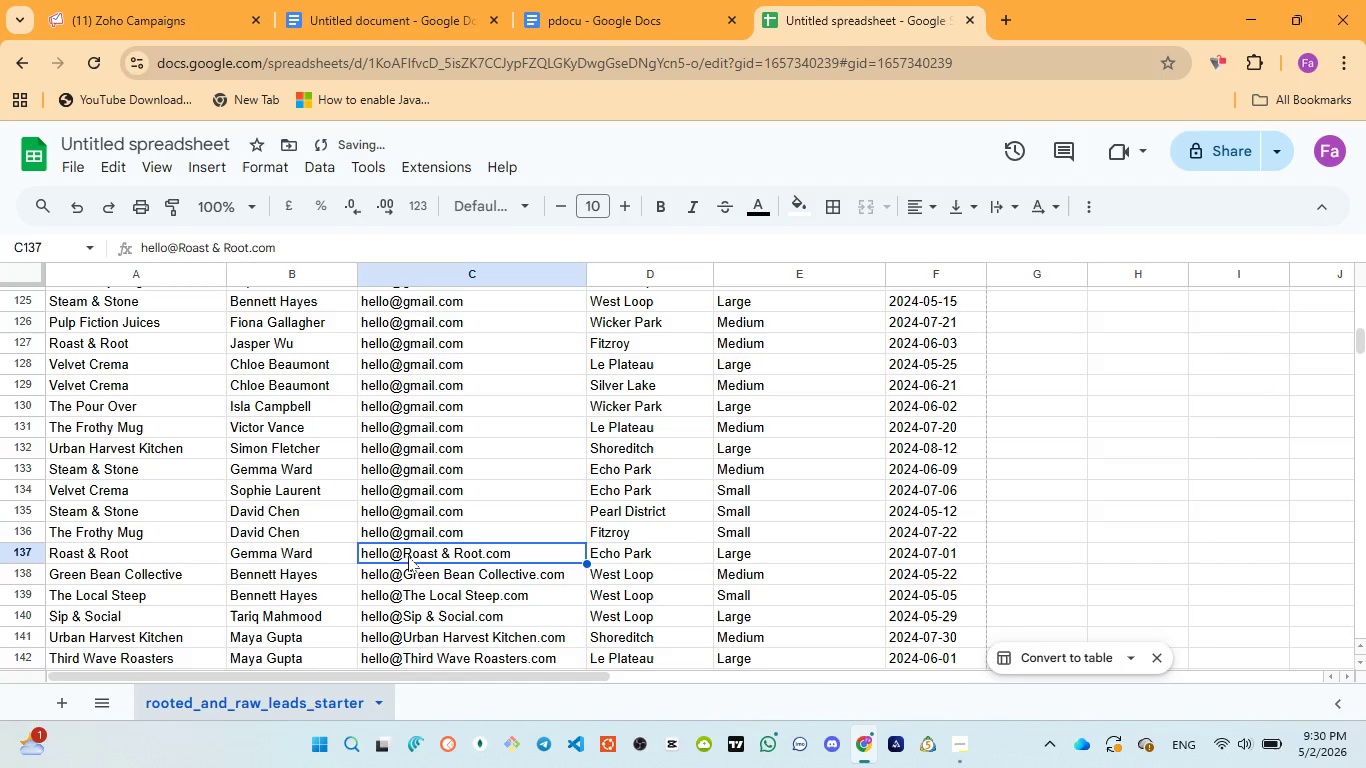 
double_click([408, 556])
 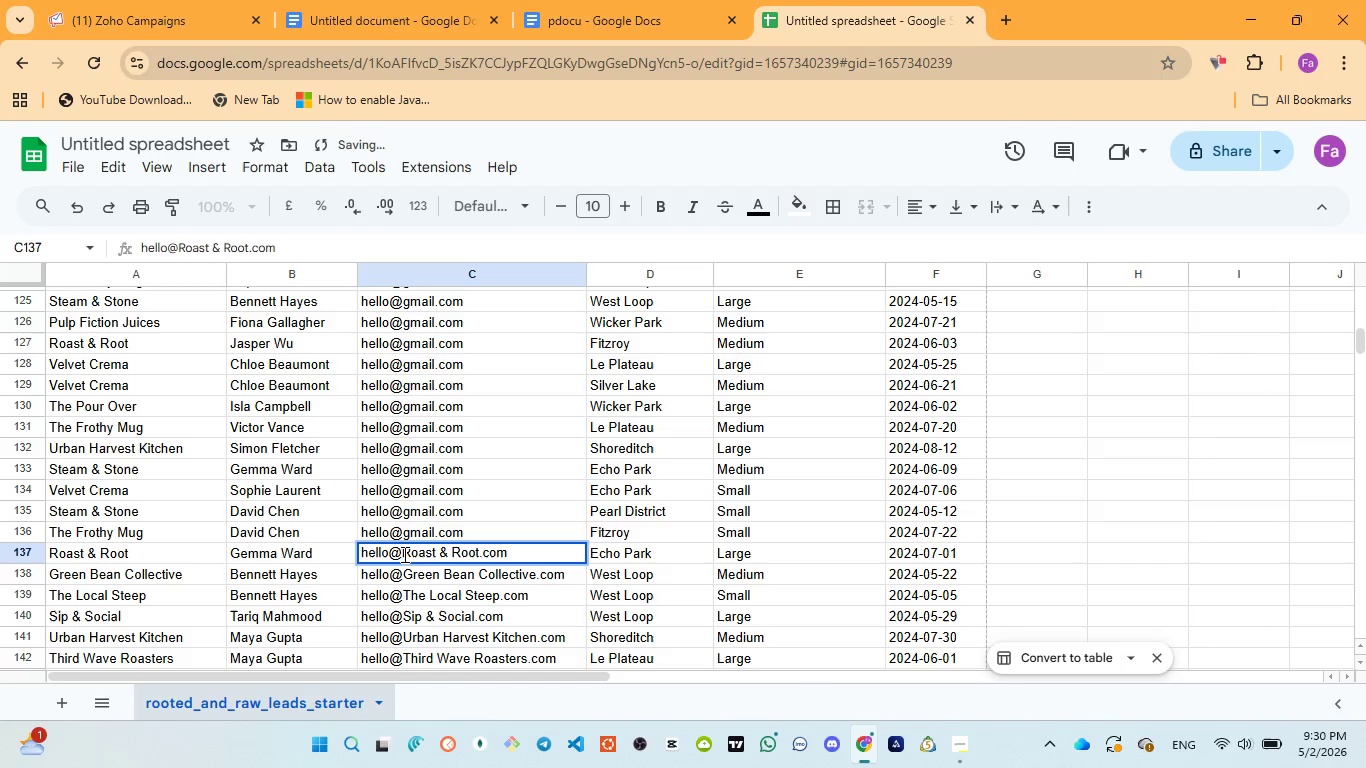 
left_click_drag(start_coordinate=[403, 554], to_coordinate=[478, 552])
 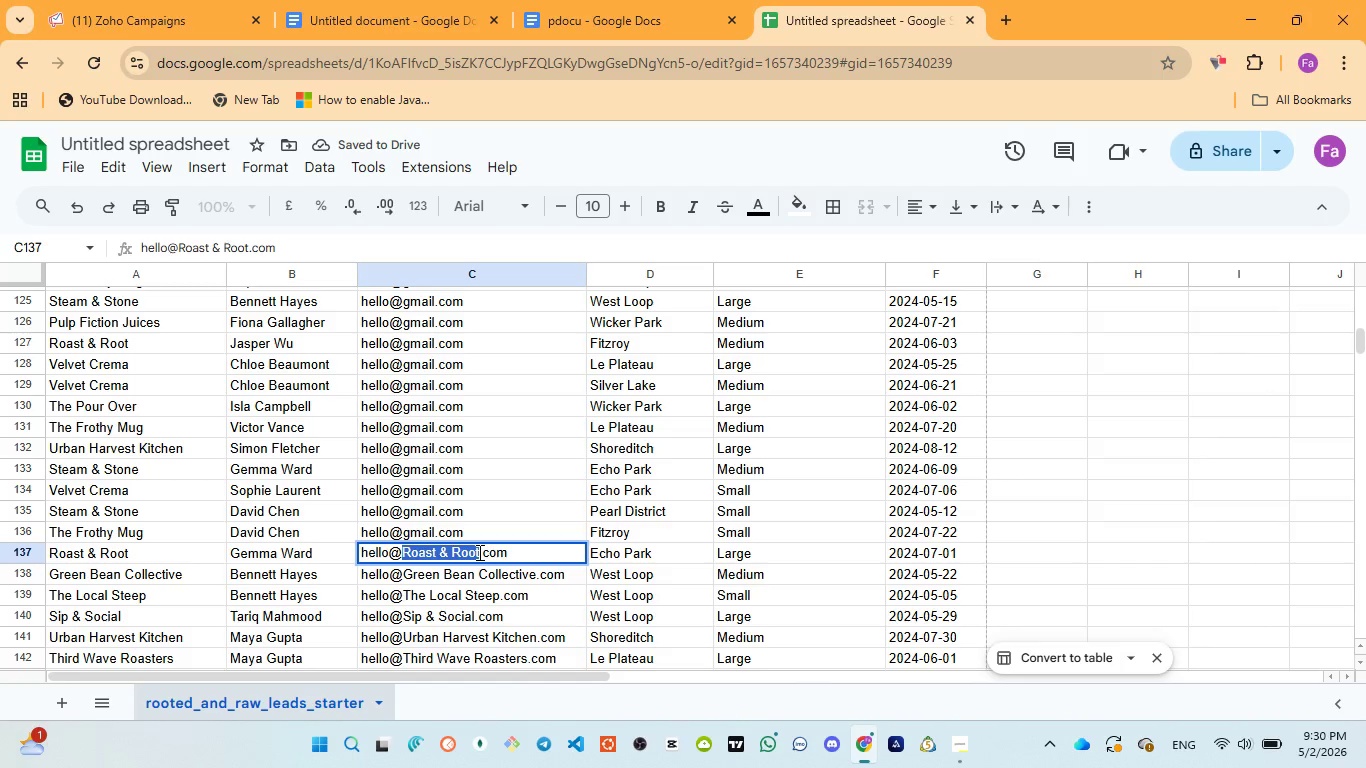 
key(Control+V)
 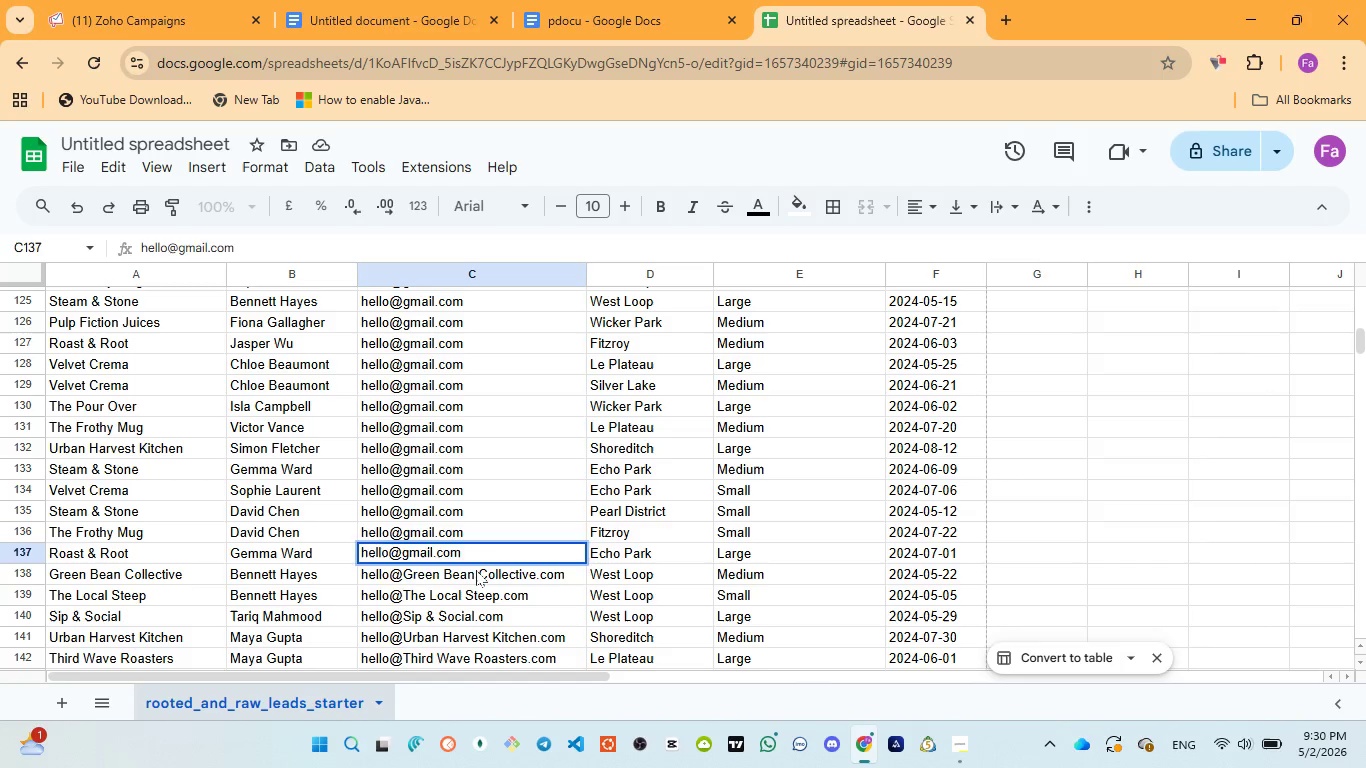 
double_click([476, 570])
 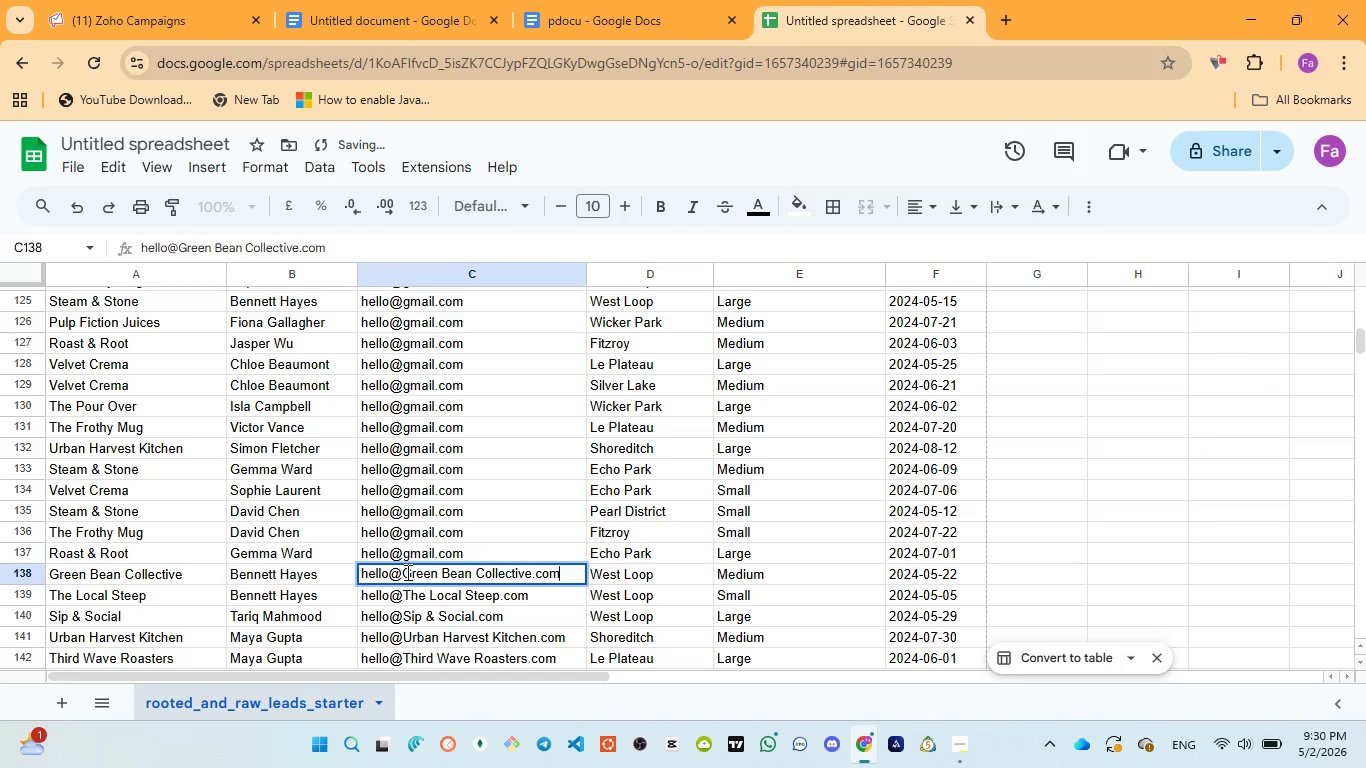 
left_click_drag(start_coordinate=[406, 572], to_coordinate=[531, 574])
 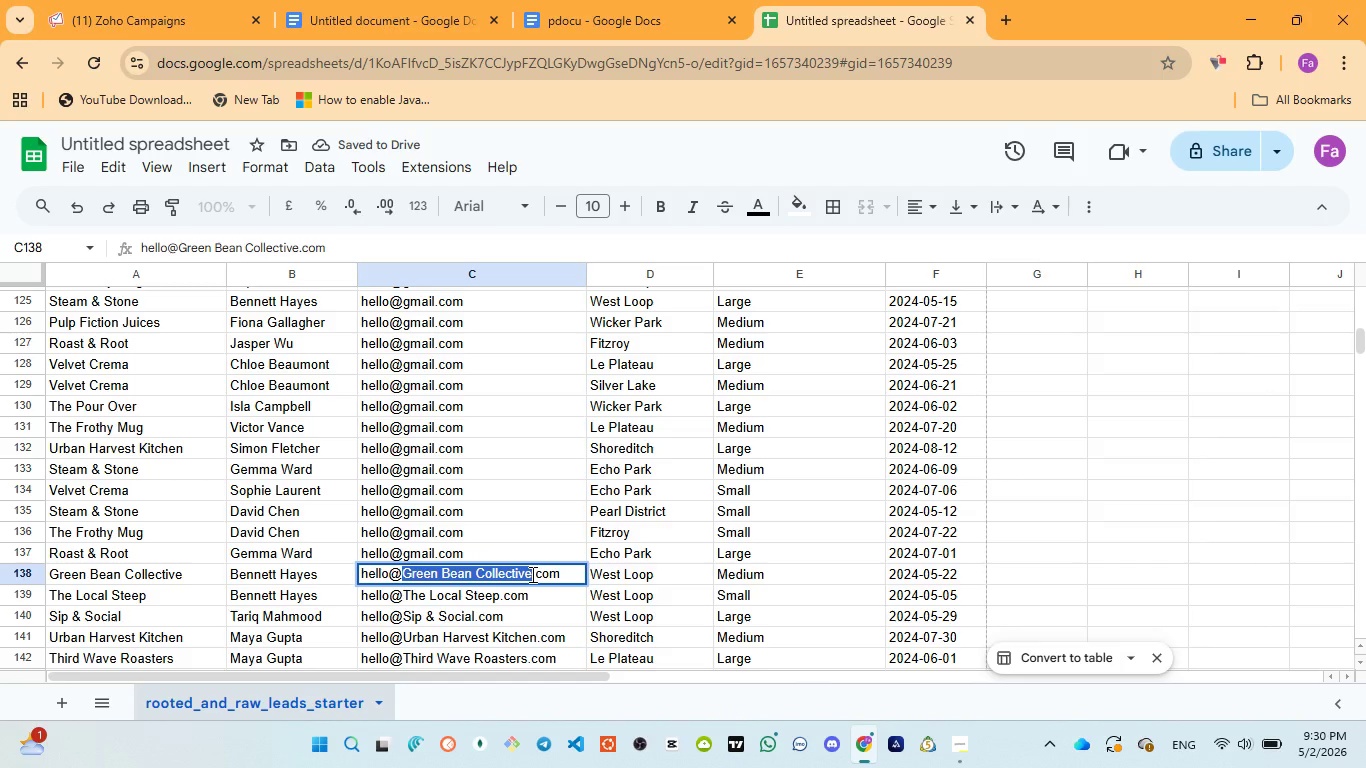 
key(Control+V)
 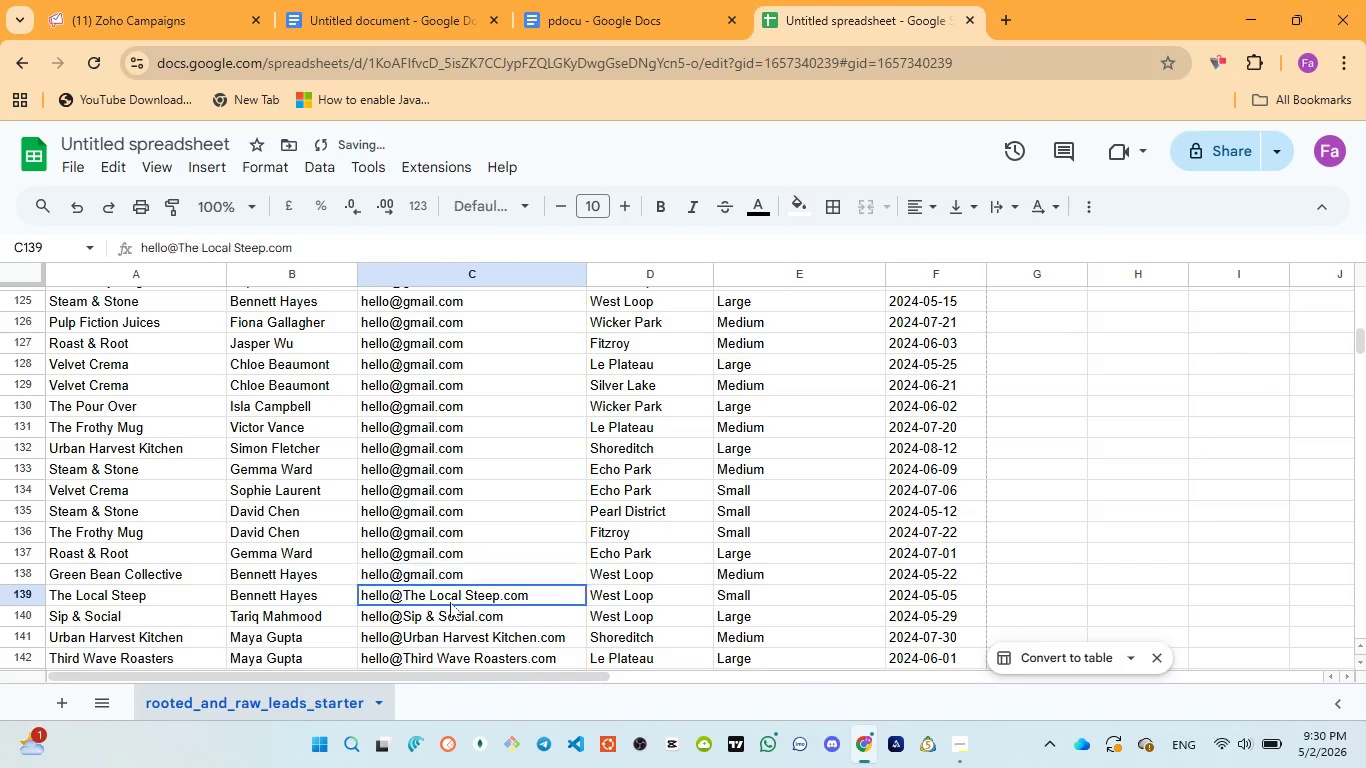 
double_click([450, 602])
 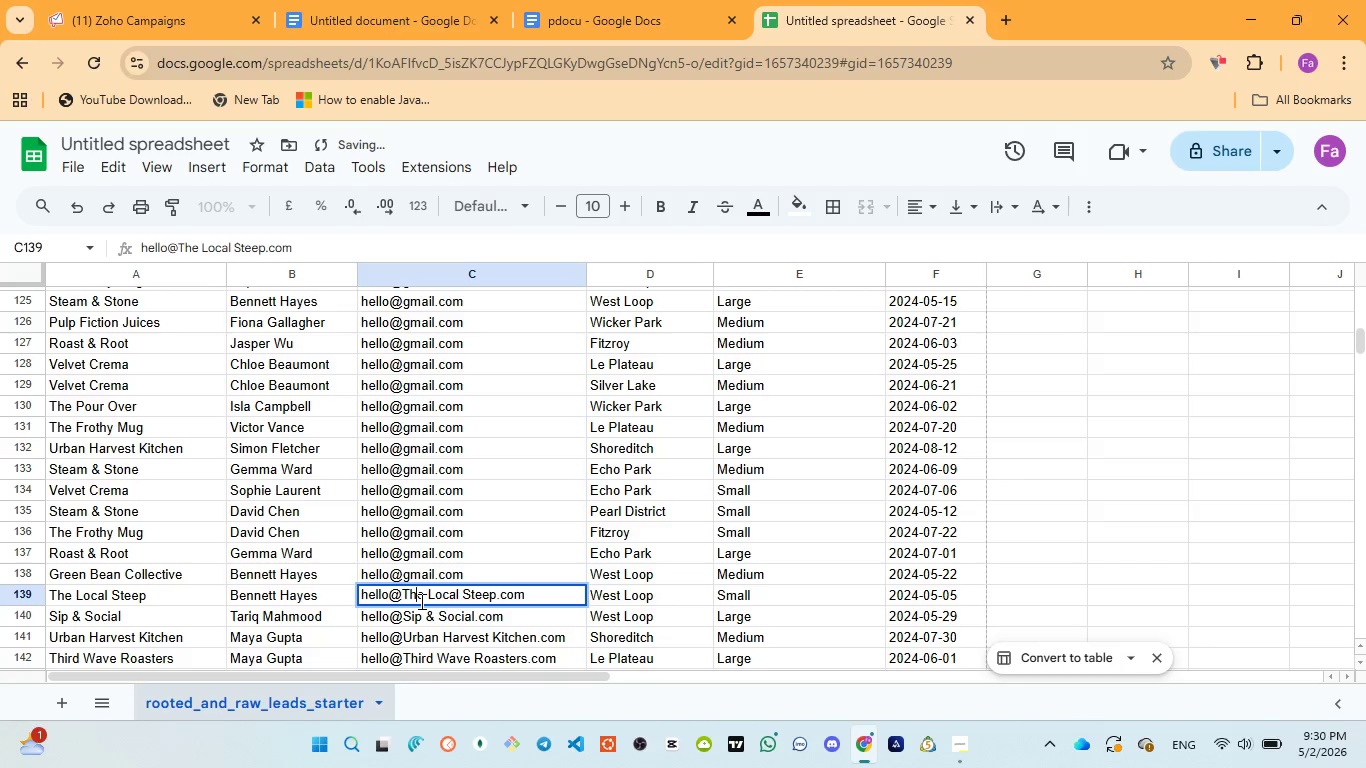 
double_click([420, 601])
 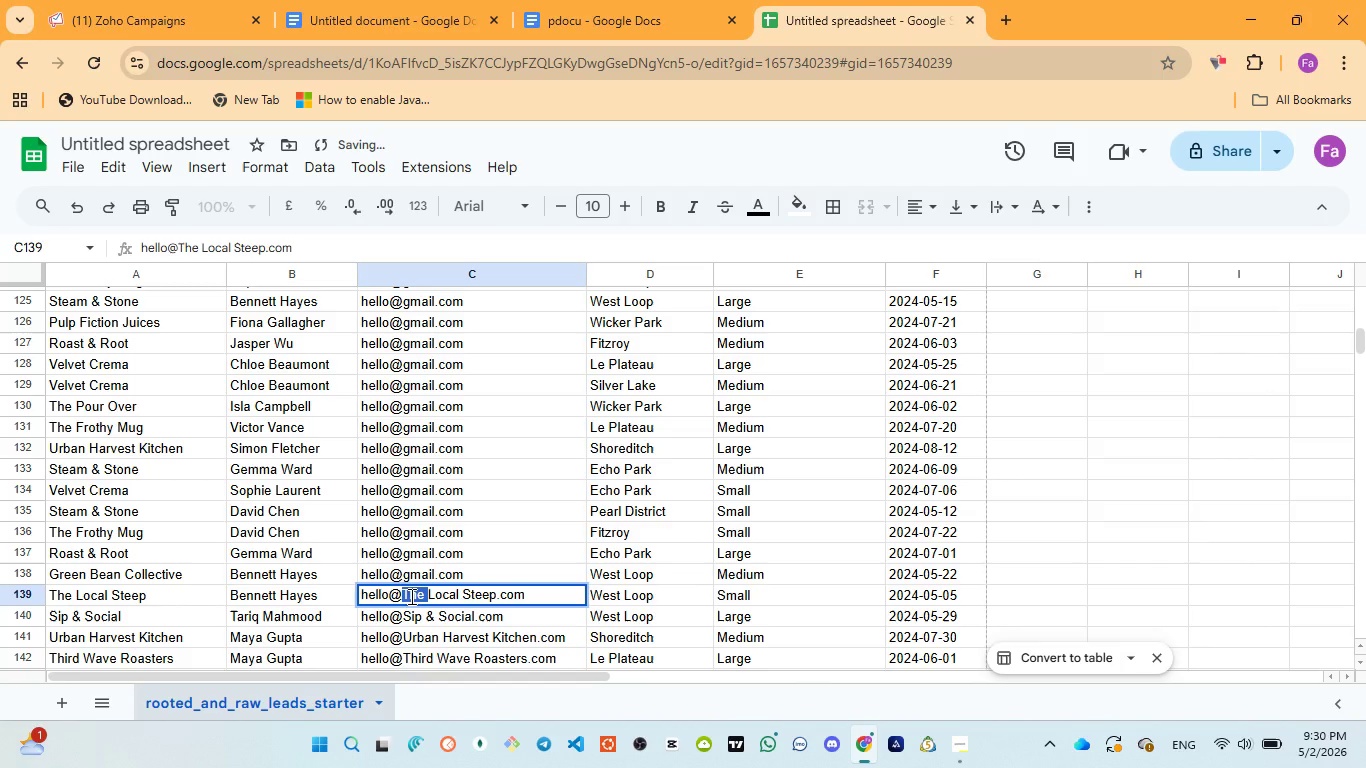 
left_click([410, 596])
 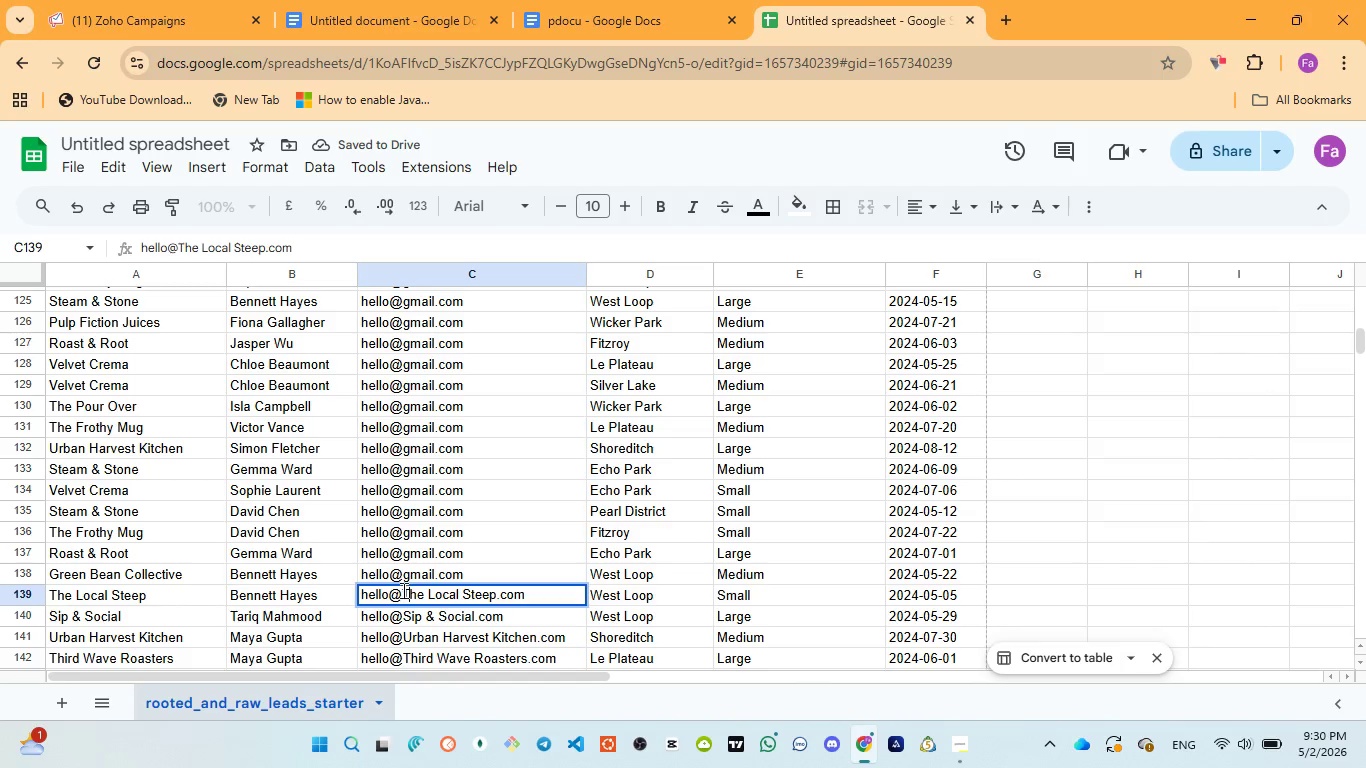 
left_click_drag(start_coordinate=[402, 590], to_coordinate=[496, 588])
 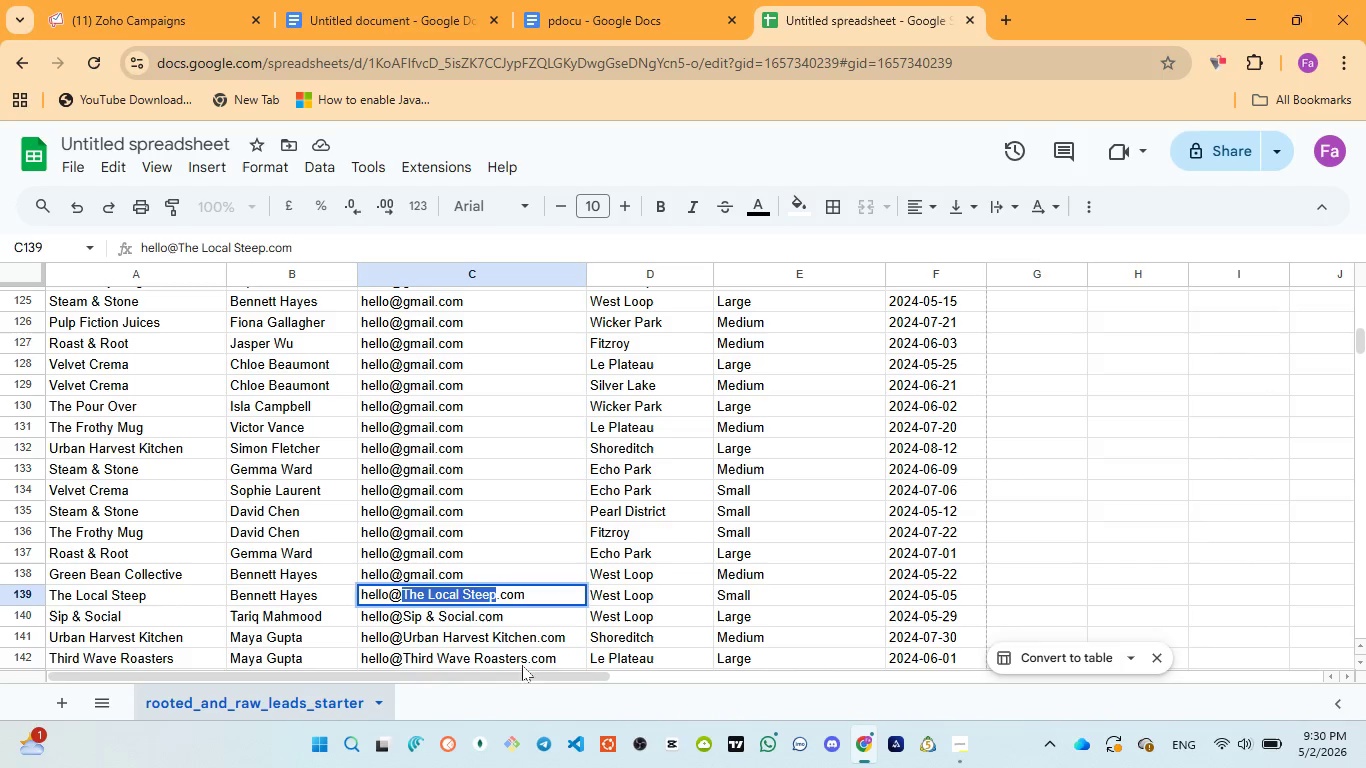 
key(Control+V)
 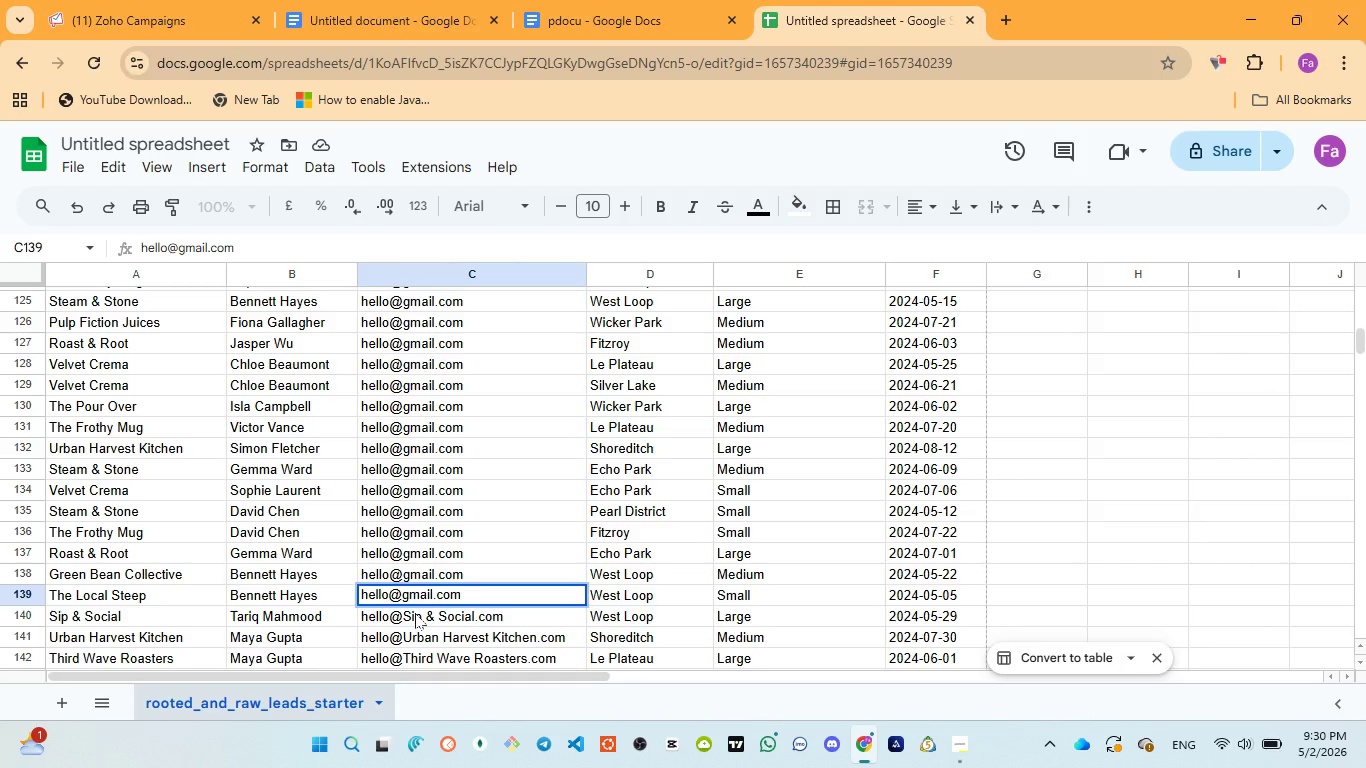 
double_click([415, 613])
 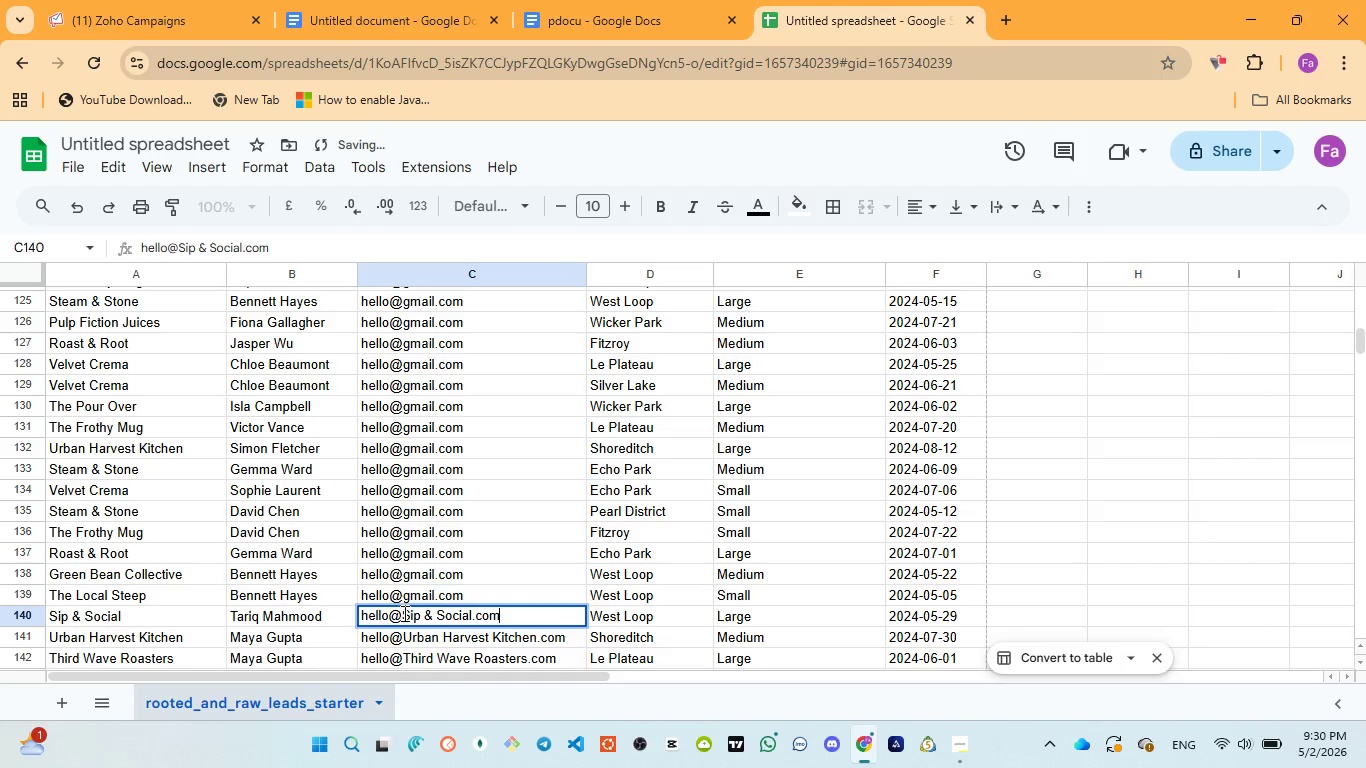 
left_click_drag(start_coordinate=[403, 613], to_coordinate=[469, 613])
 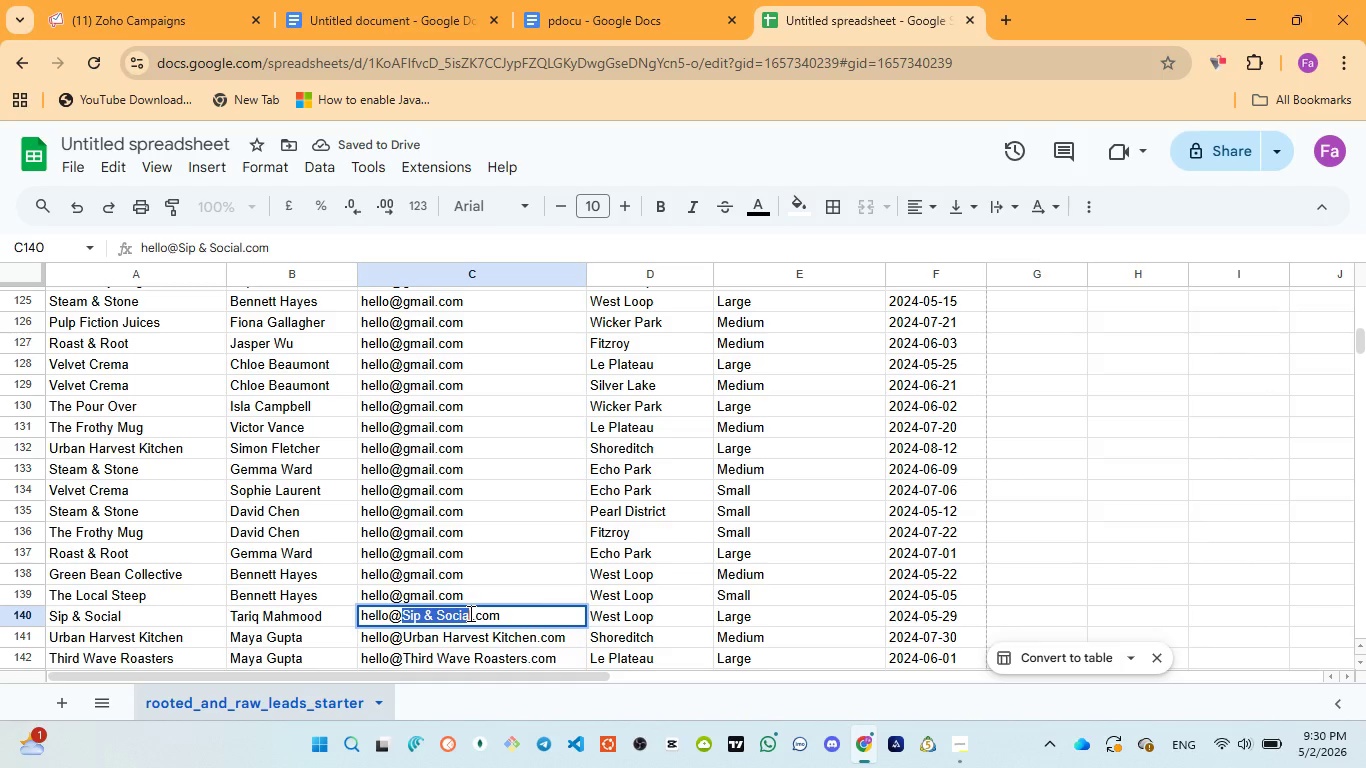 
key(Control+V)
 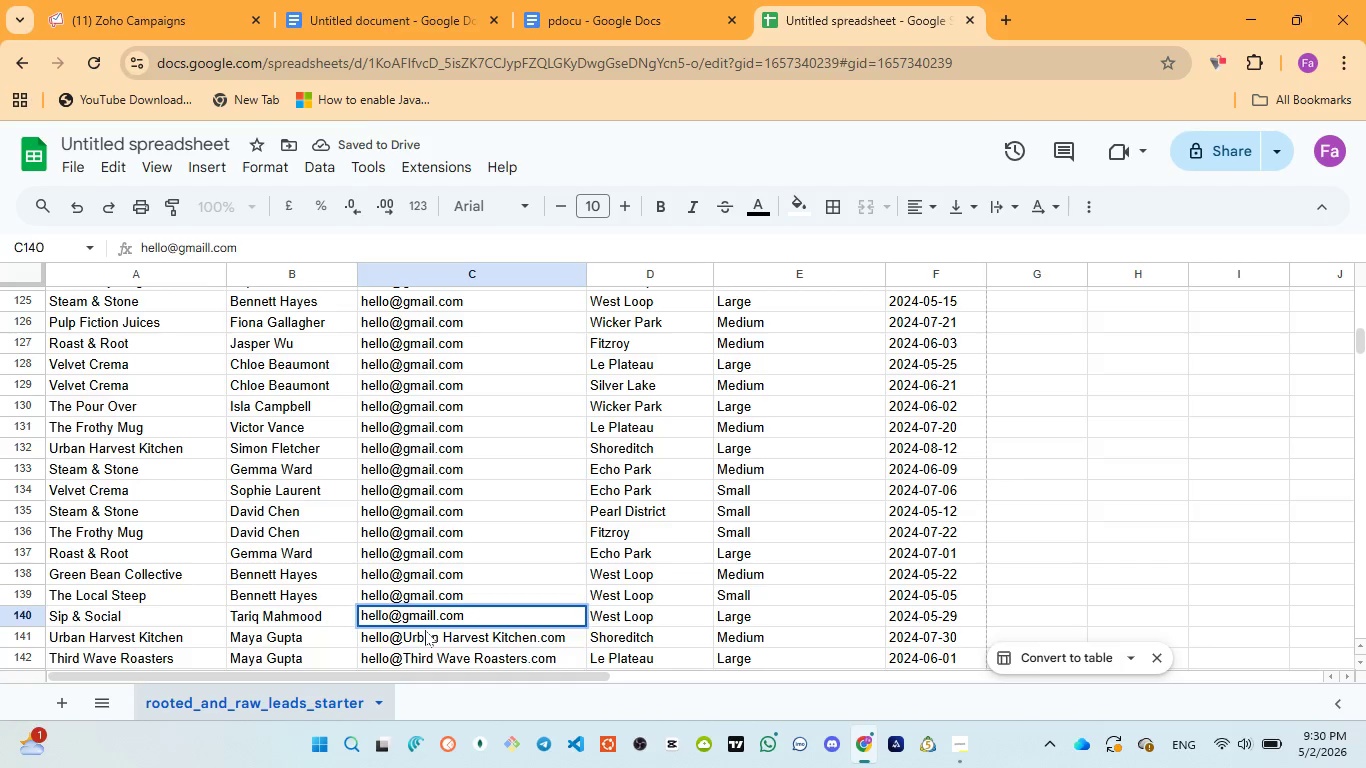 
double_click([425, 630])
 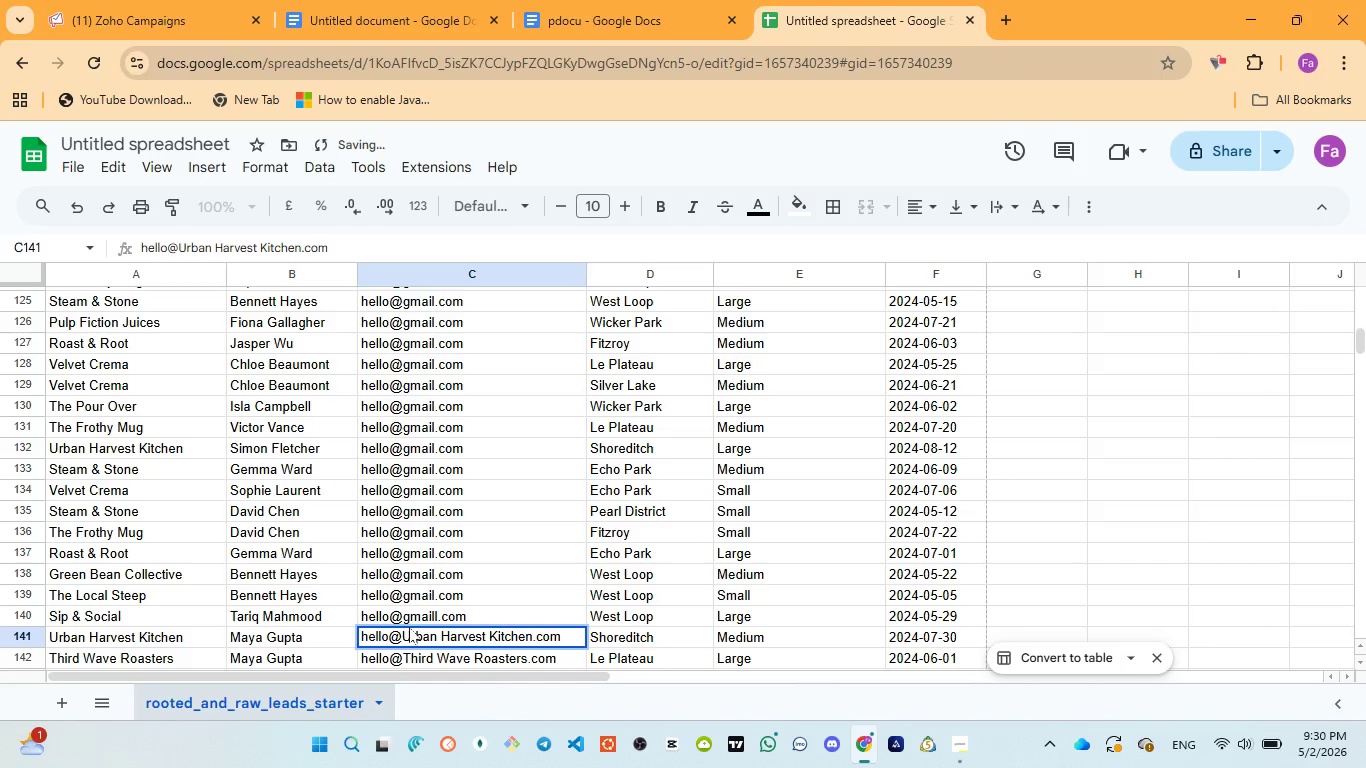 
left_click([416, 616])
 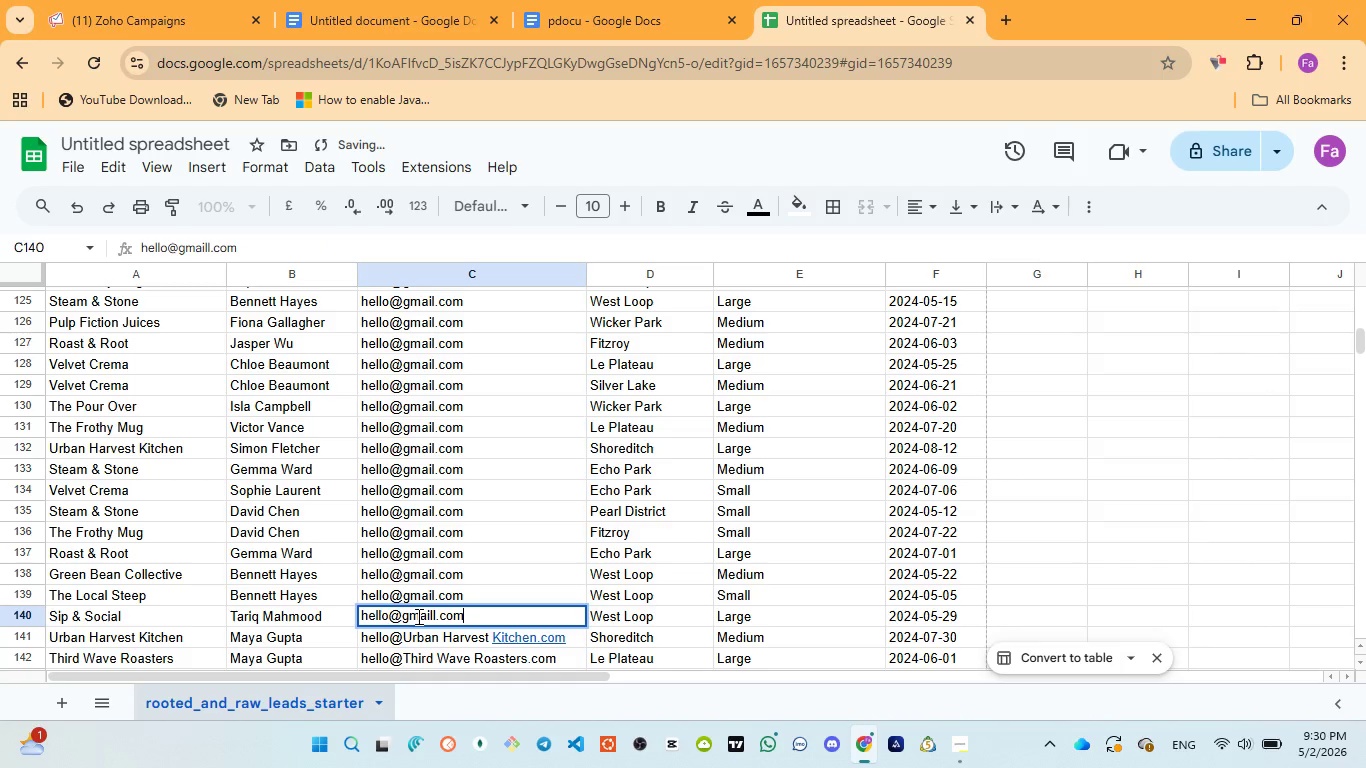 
left_click([417, 616])
 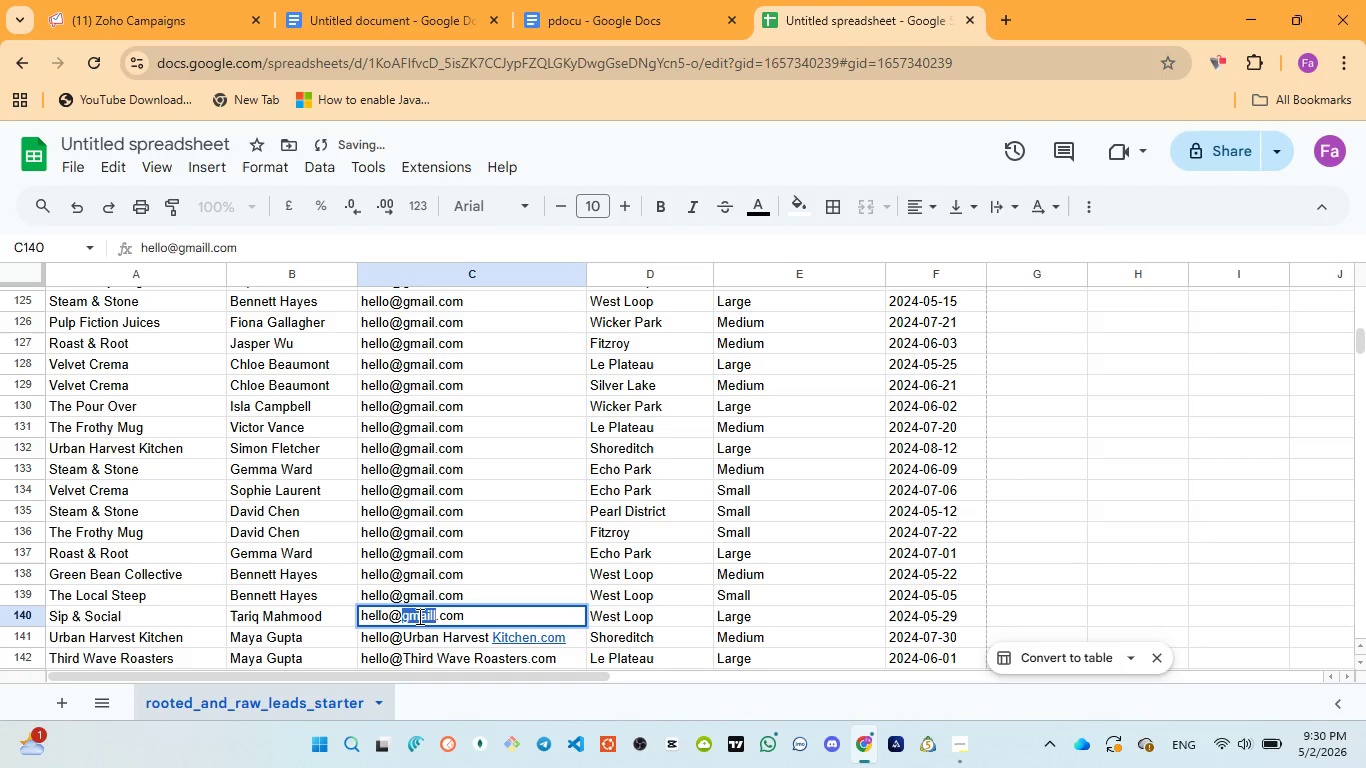 
key(Control+V)
 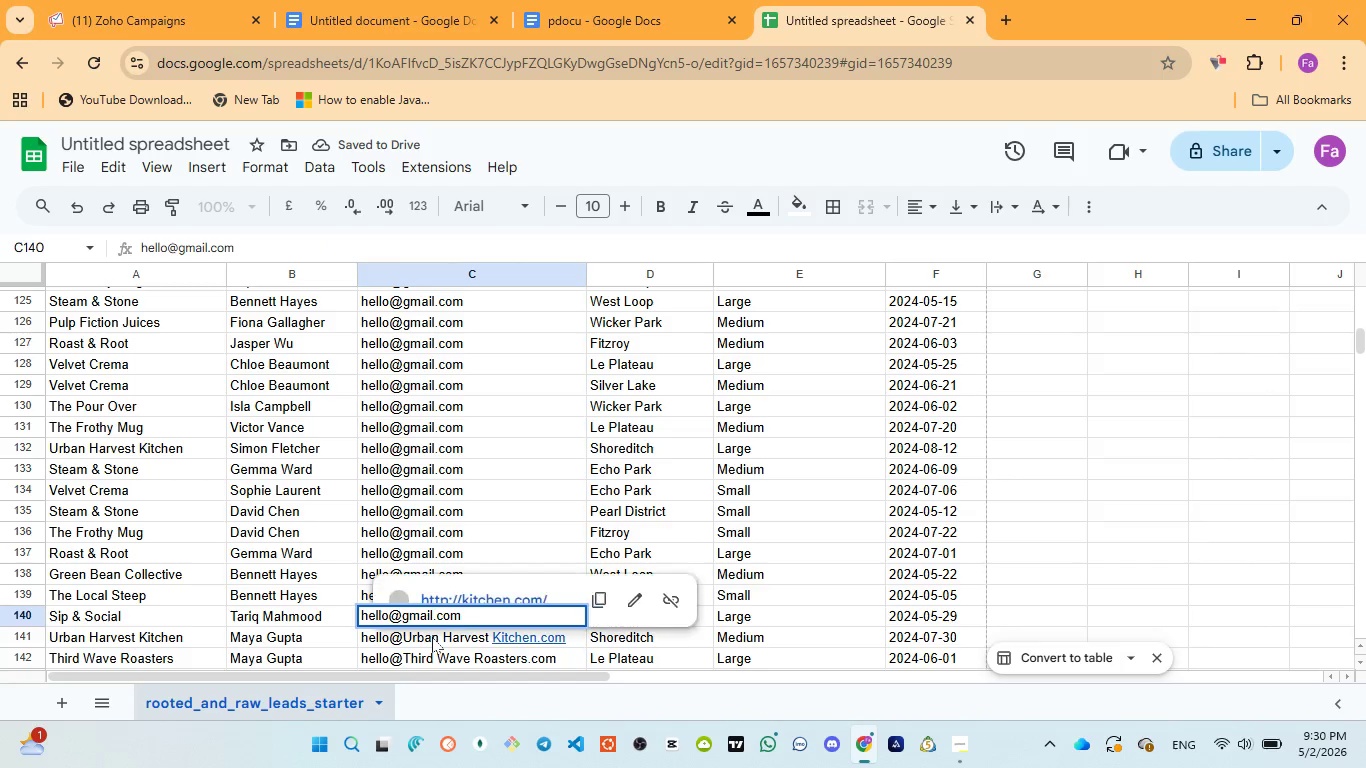 
double_click([432, 637])
 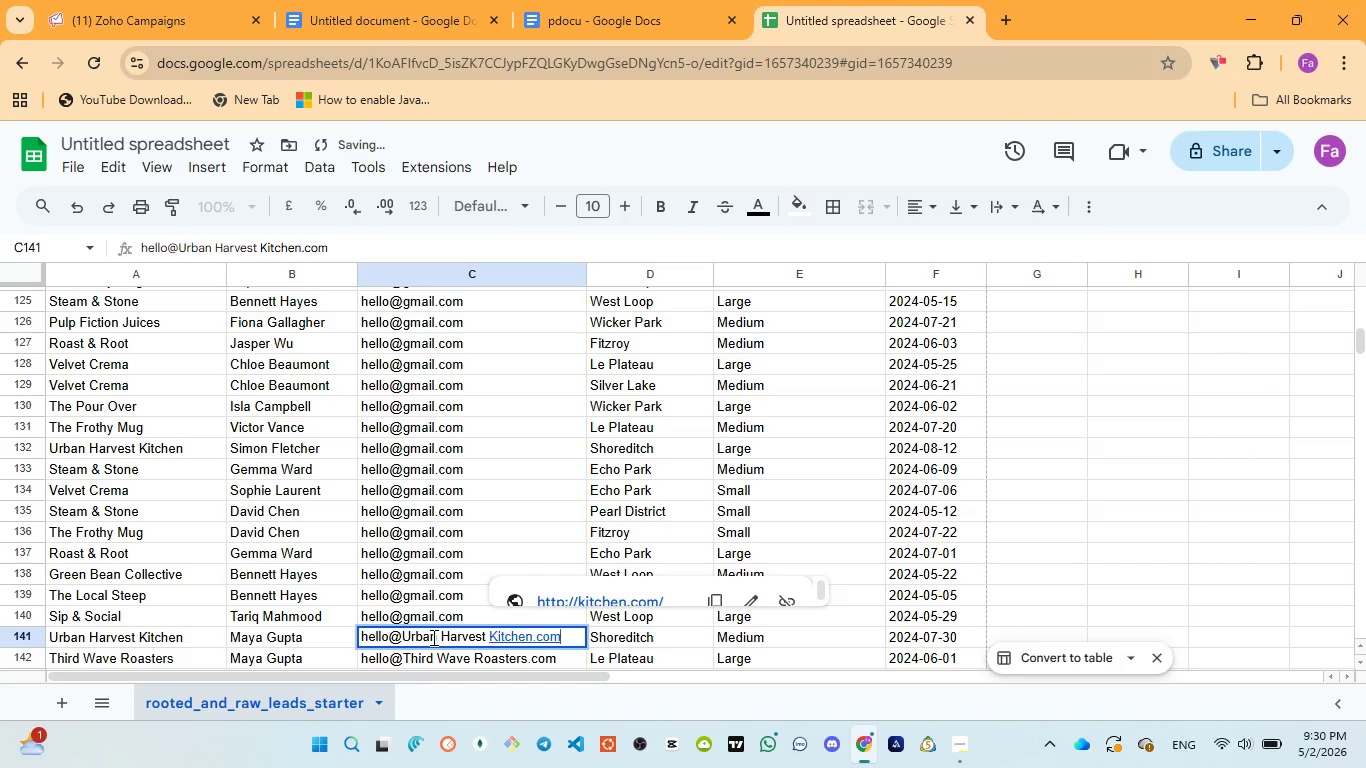 
double_click([432, 637])
 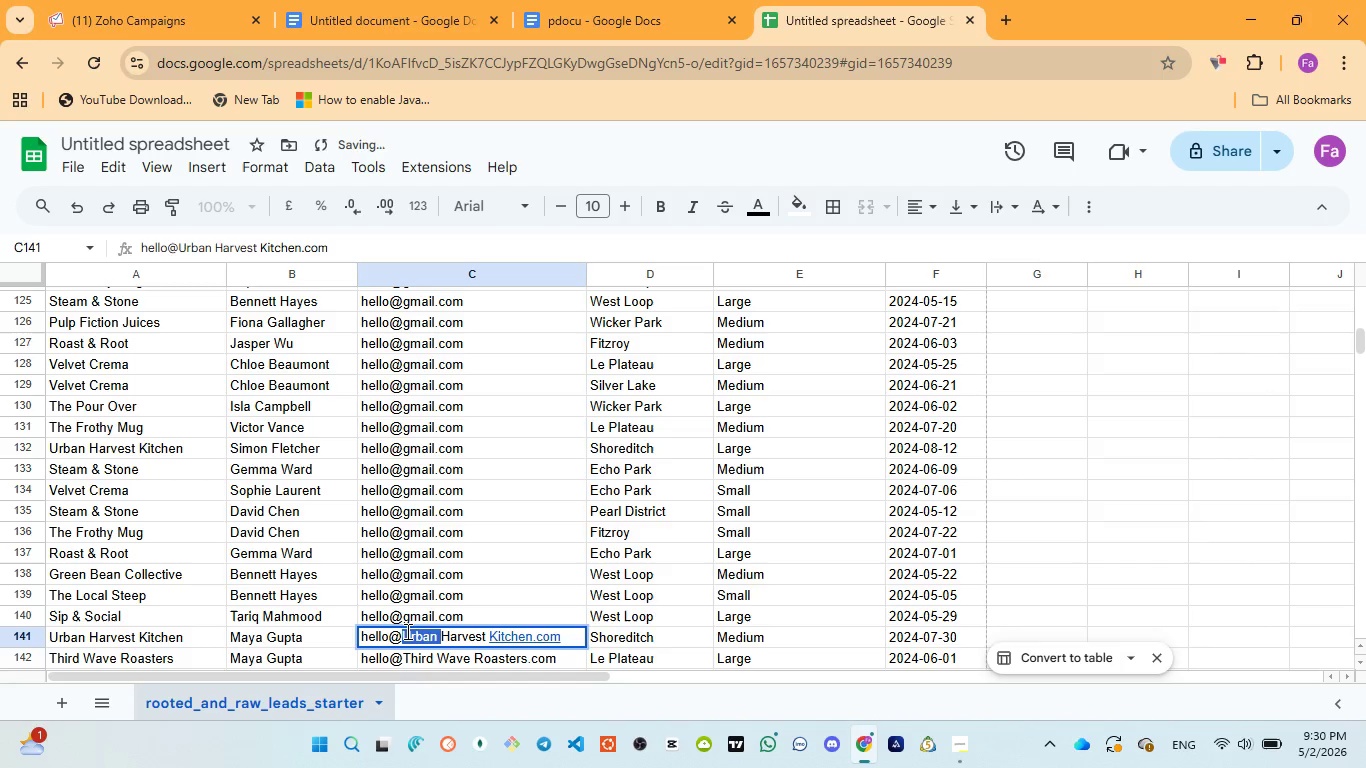 
left_click([406, 631])
 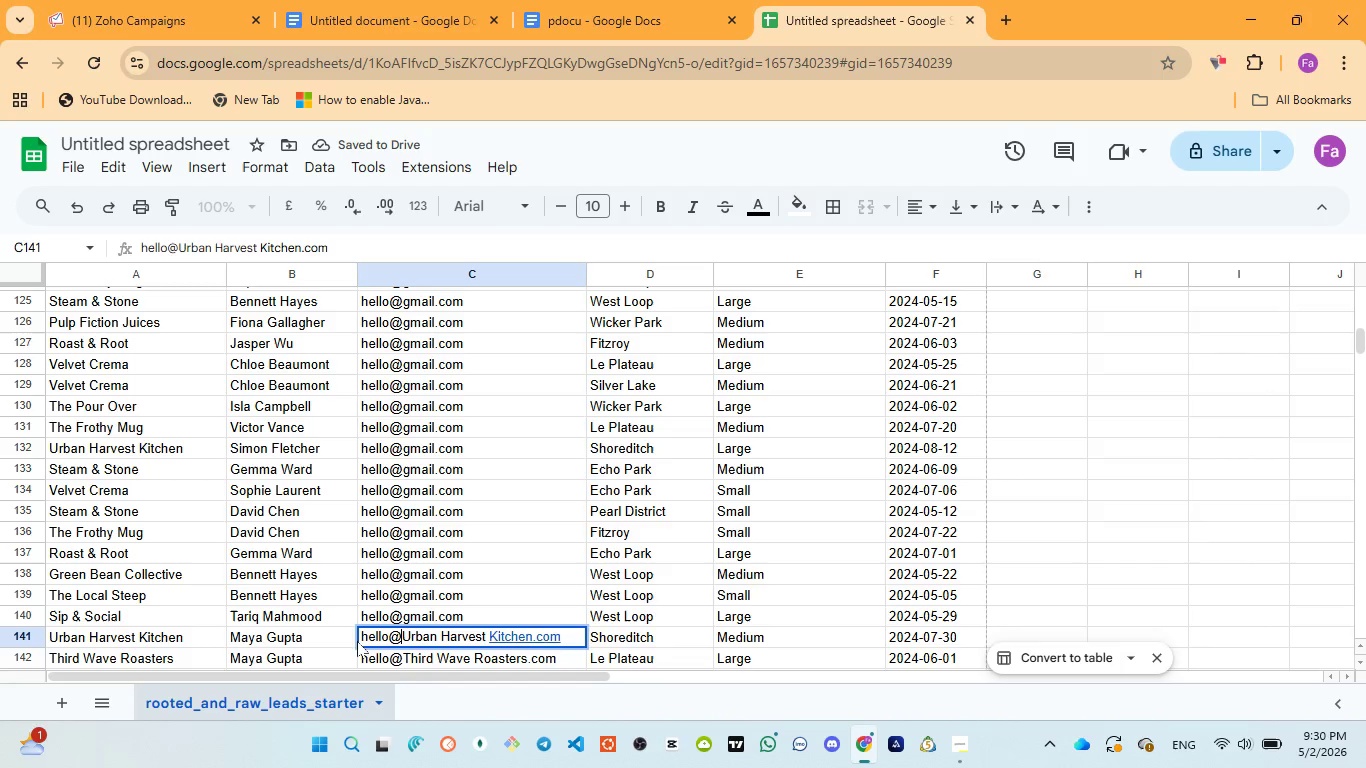 
left_click([370, 641])
 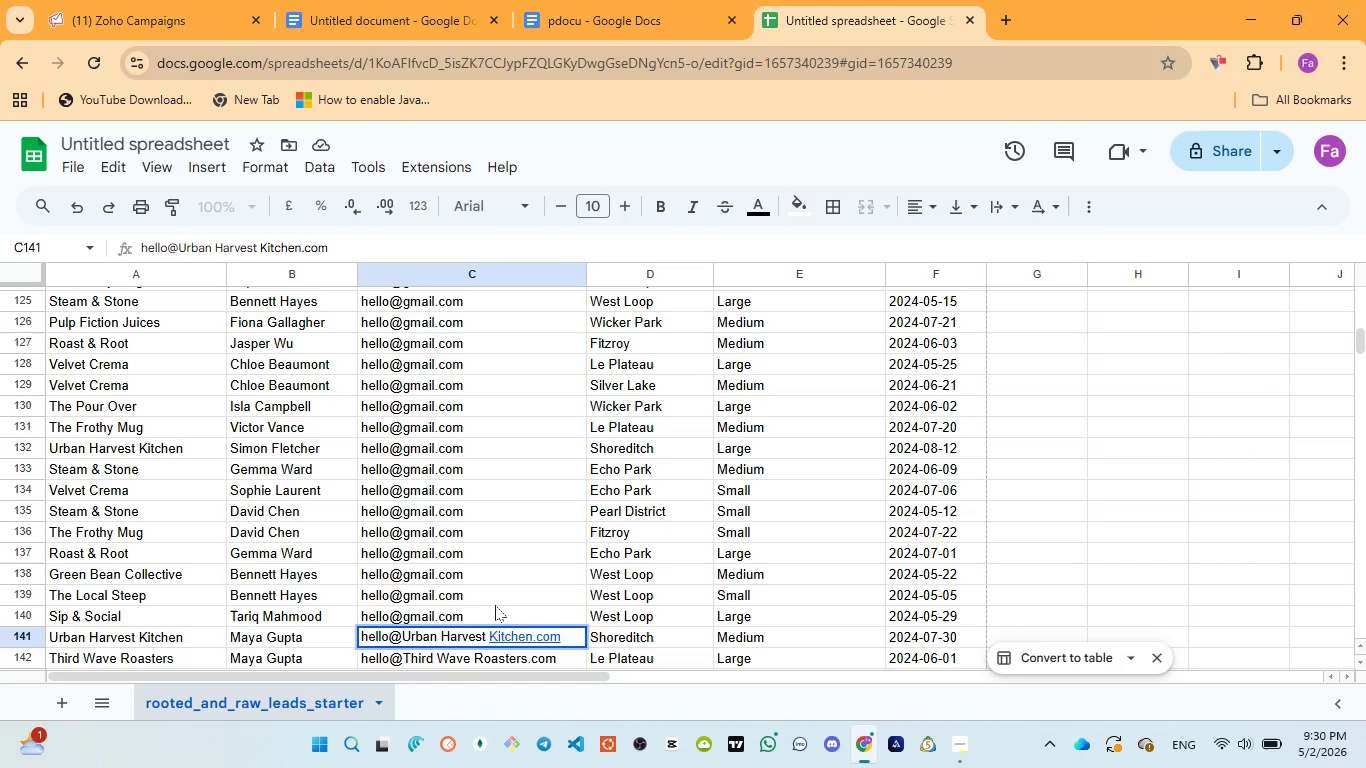 
left_click([461, 614])
 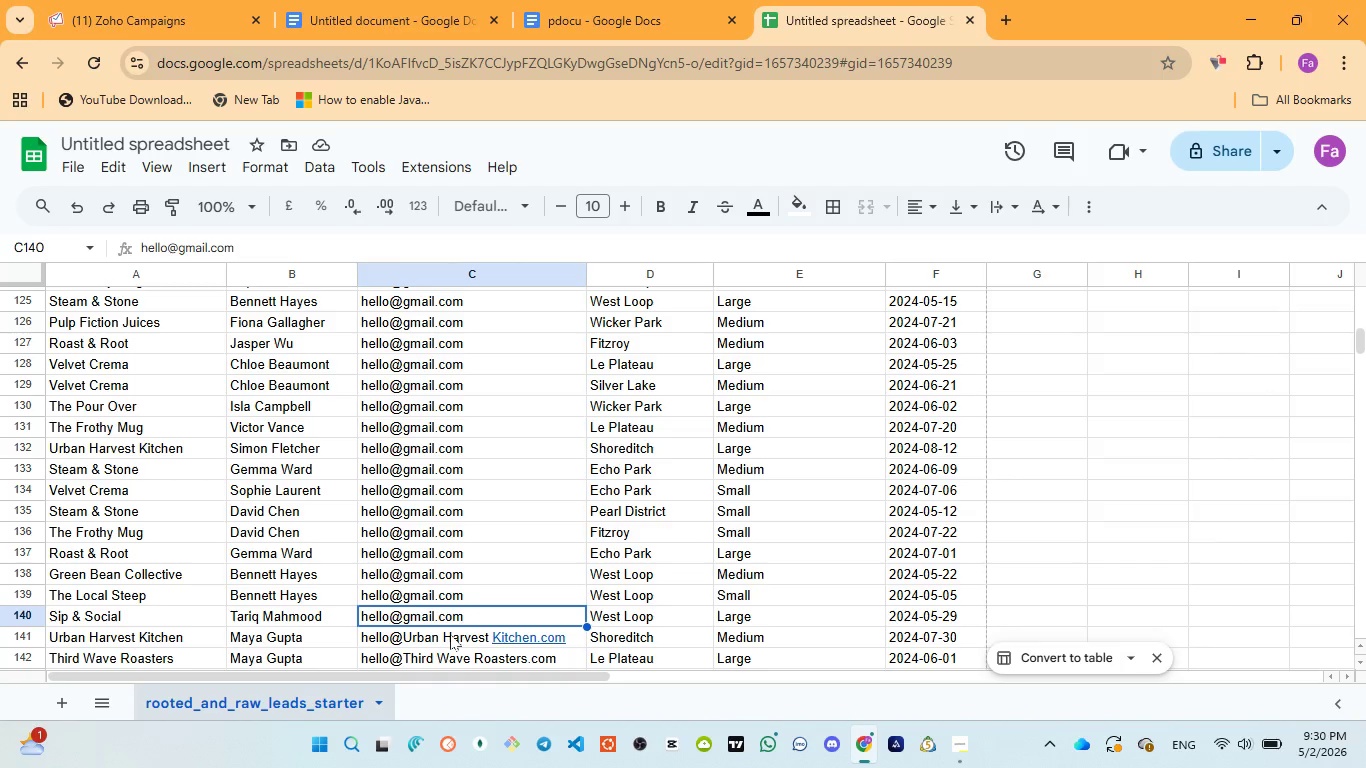 
left_click([447, 636])
 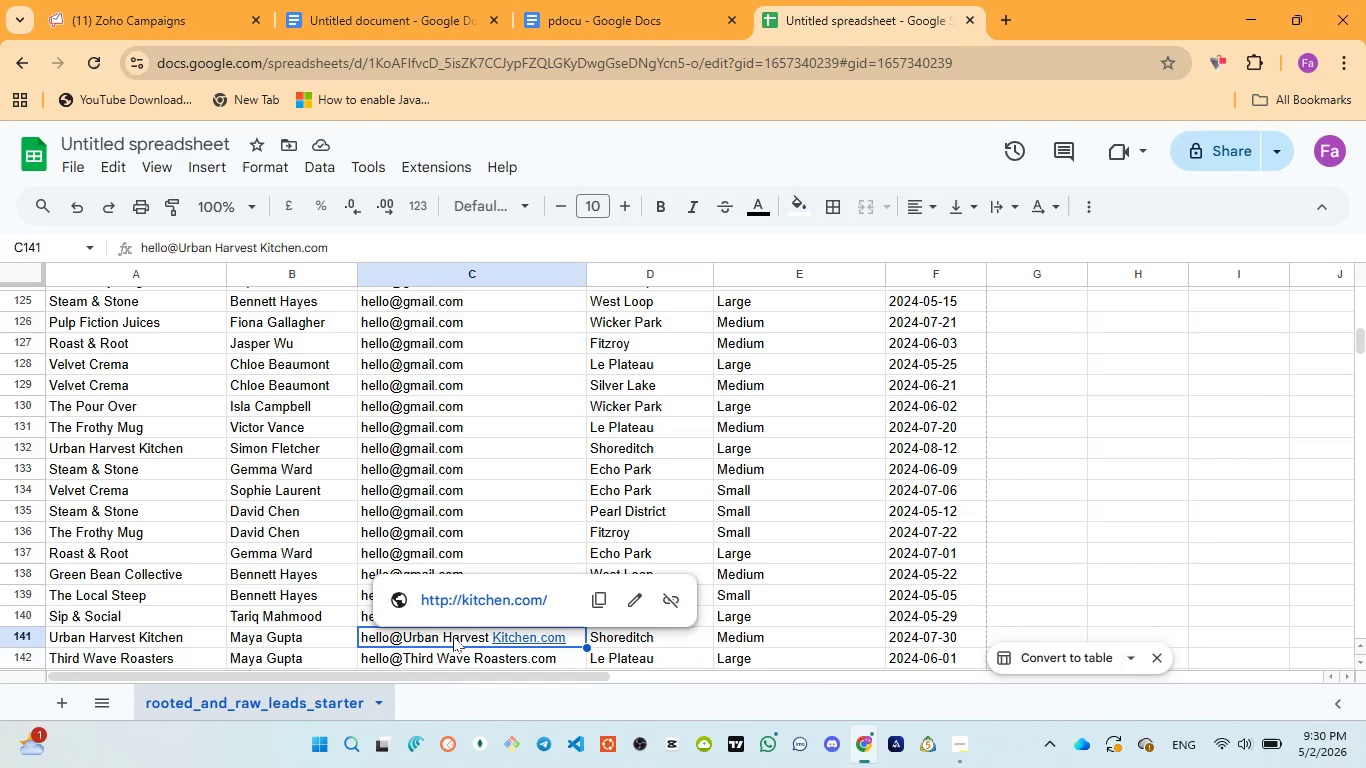 
double_click([454, 636])
 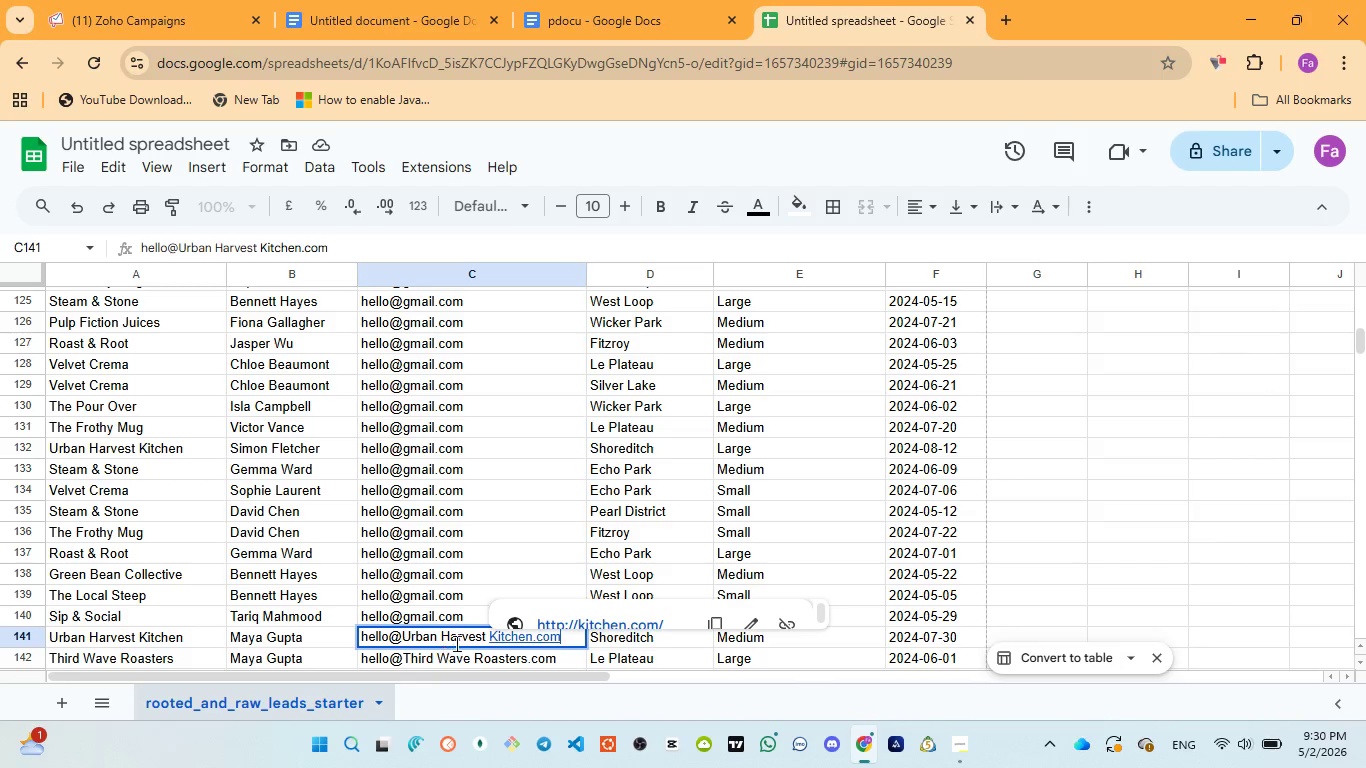 
left_click([459, 642])
 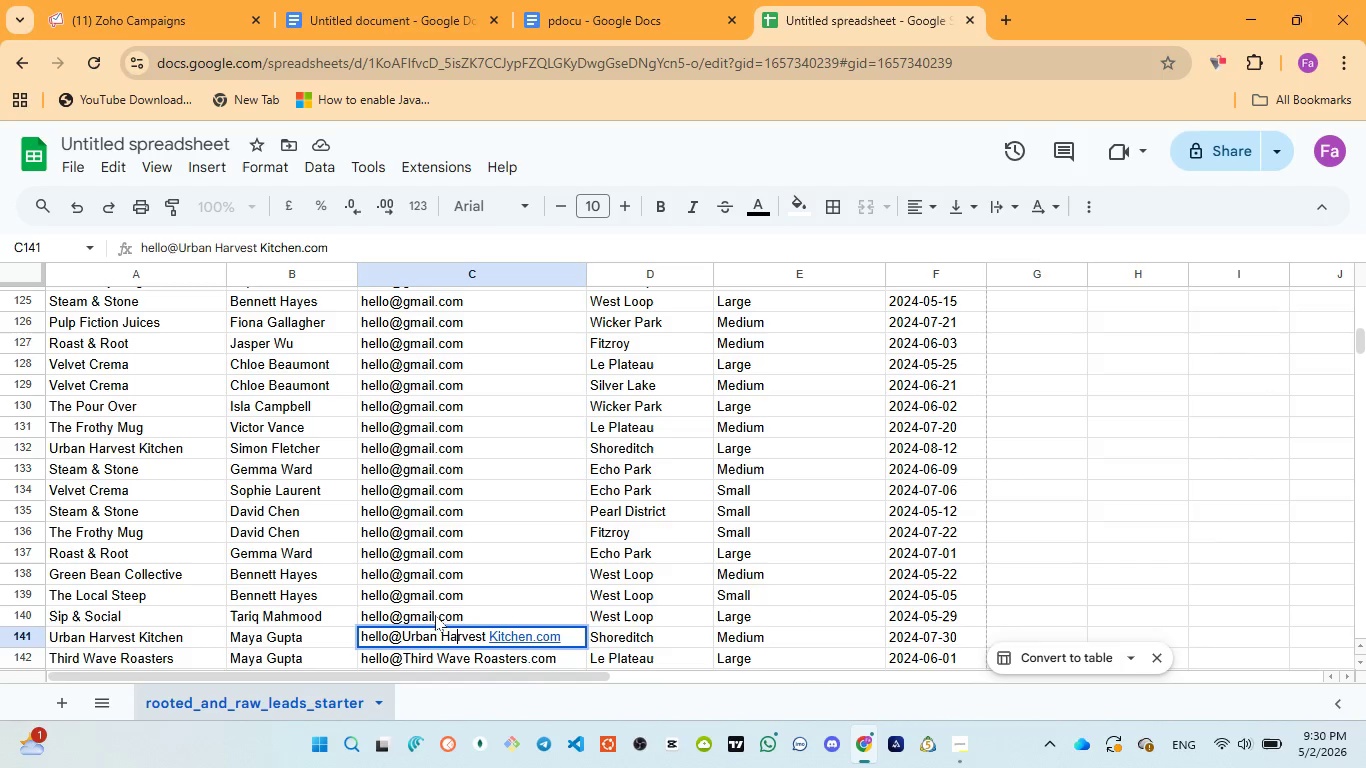 
left_click([425, 611])
 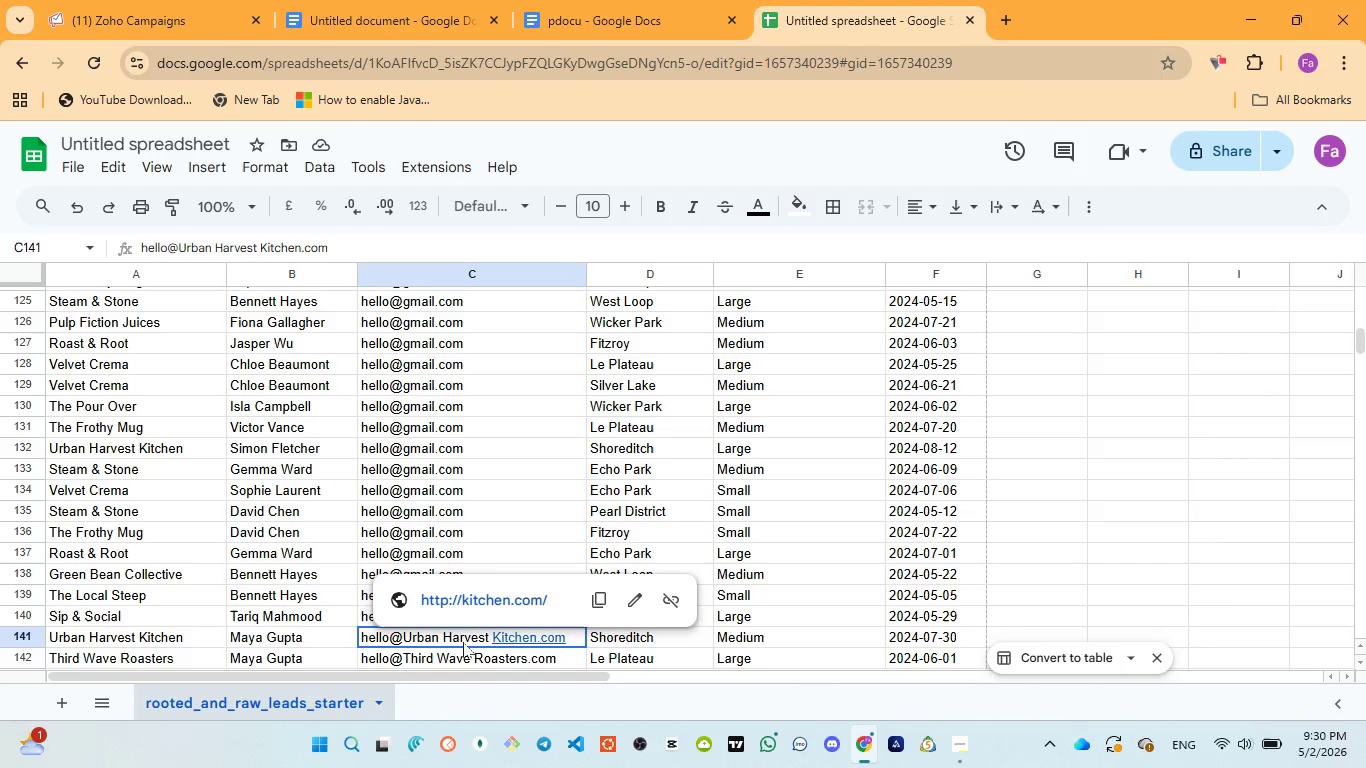 
double_click([461, 640])
 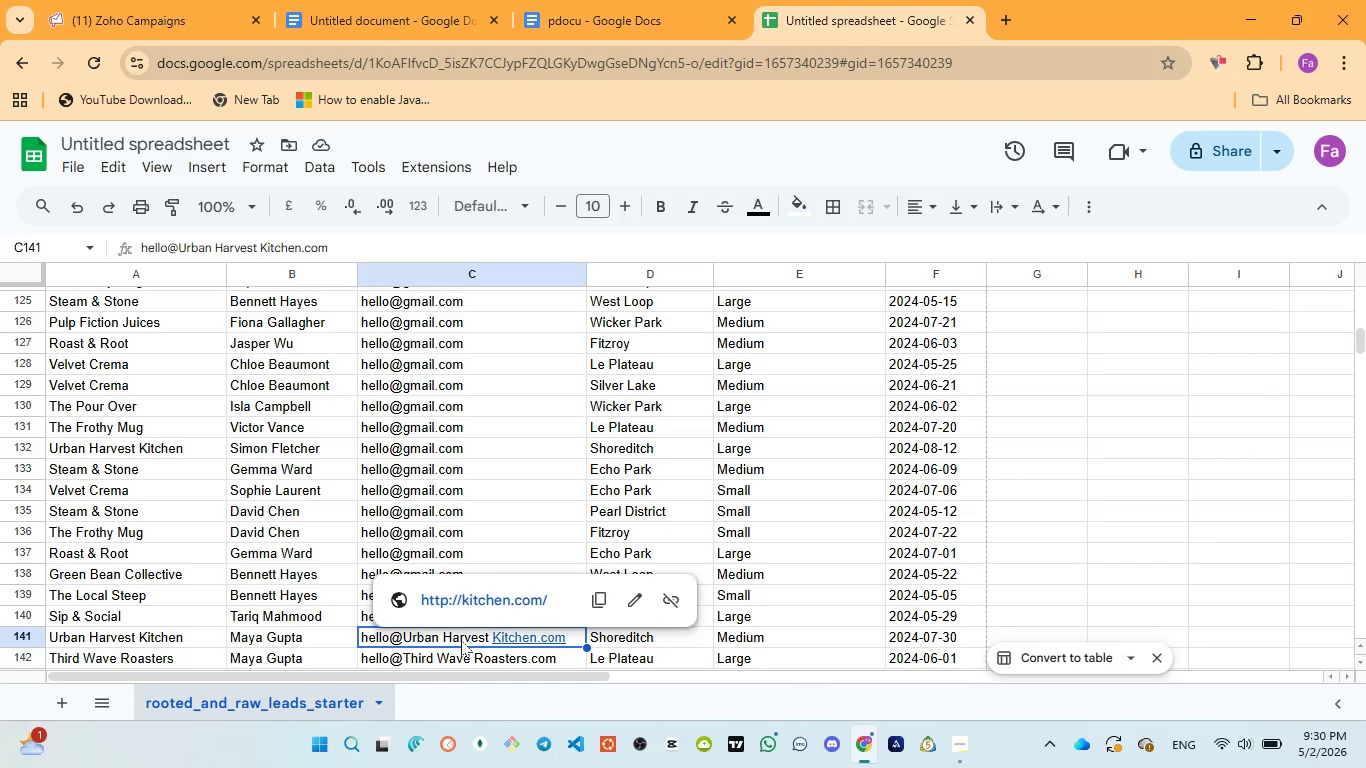 
triple_click([461, 640])
 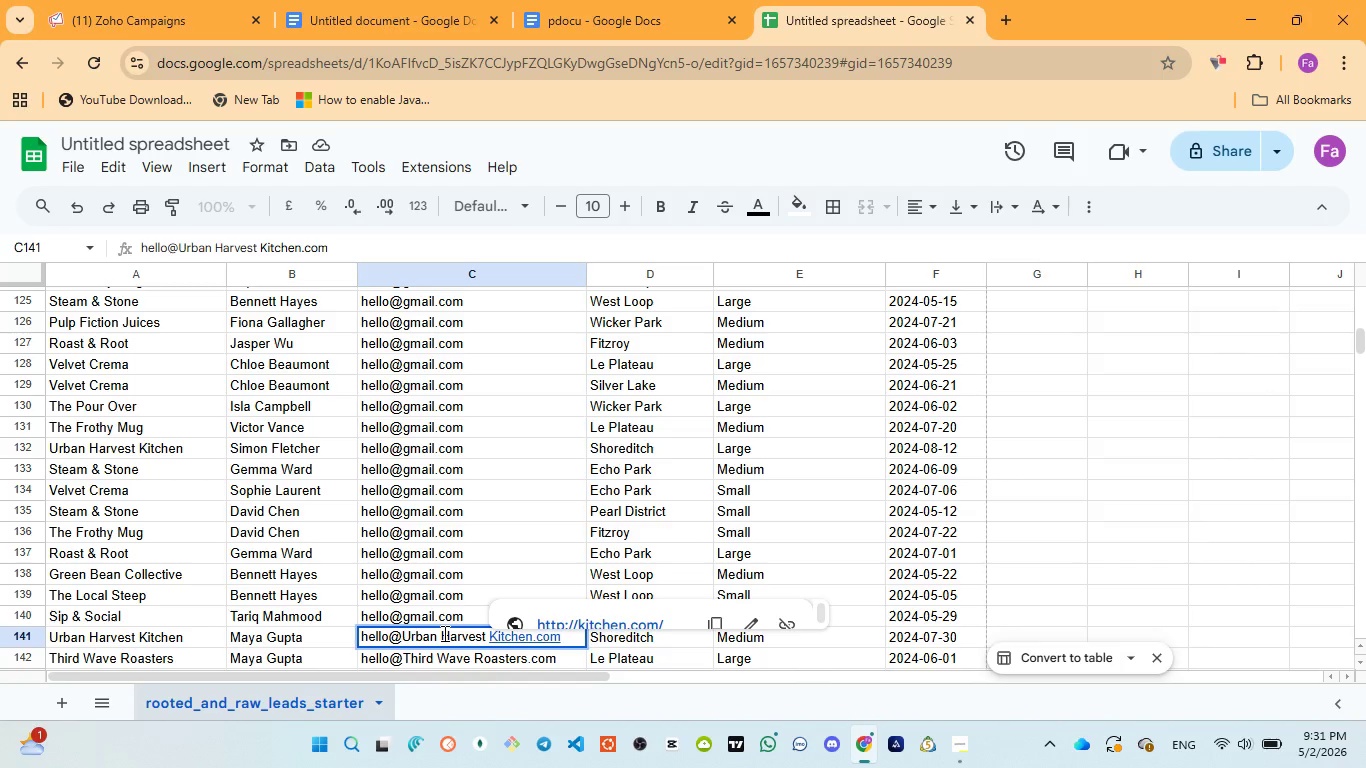 
wait(5.7)
 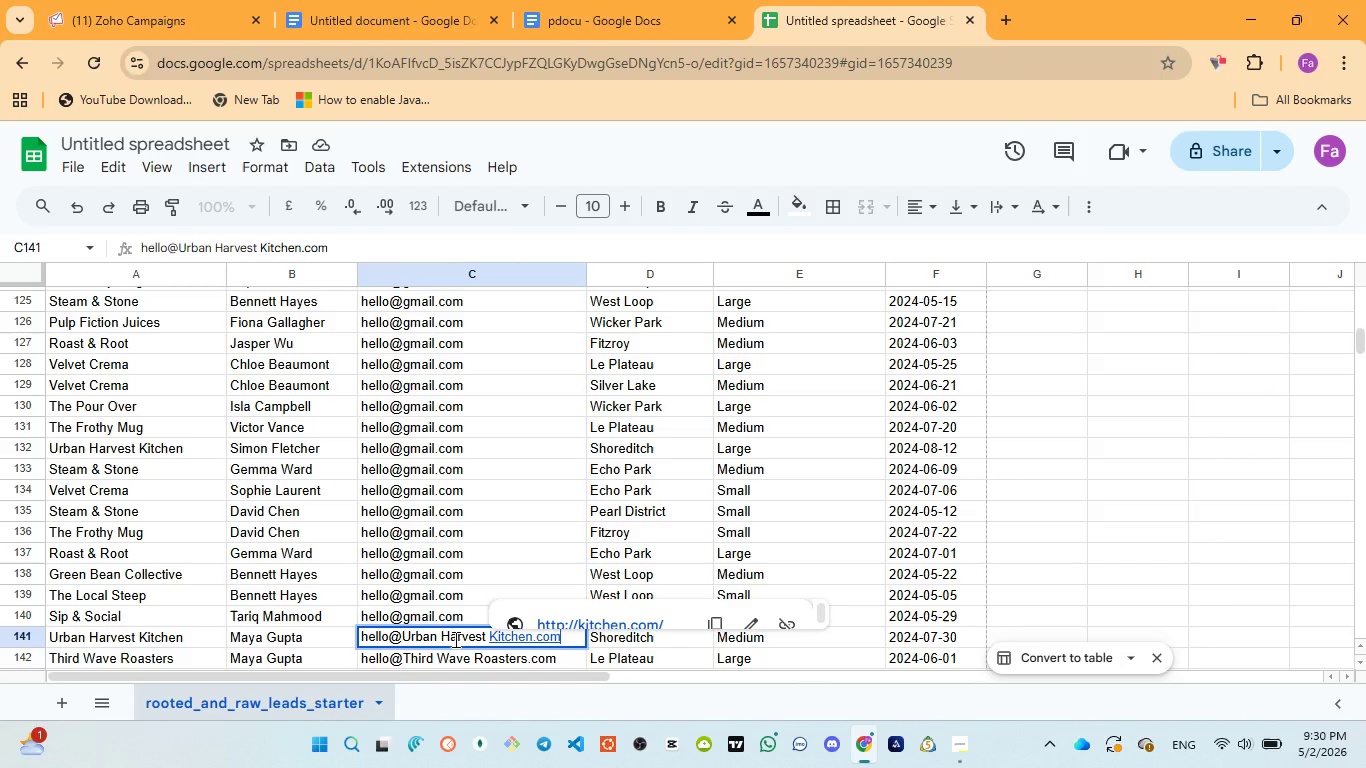 
left_click_drag(start_coordinate=[405, 635], to_coordinate=[487, 632])
 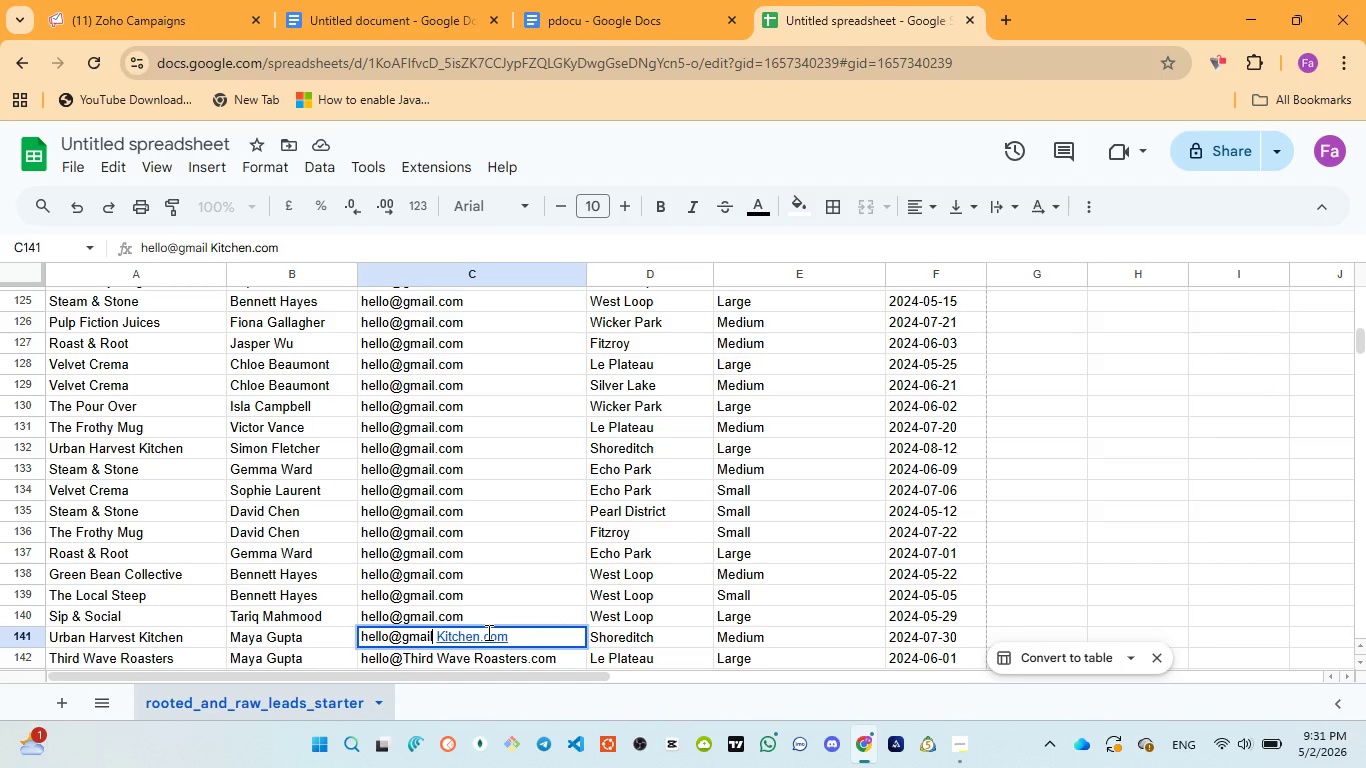 
key(Control+V)
 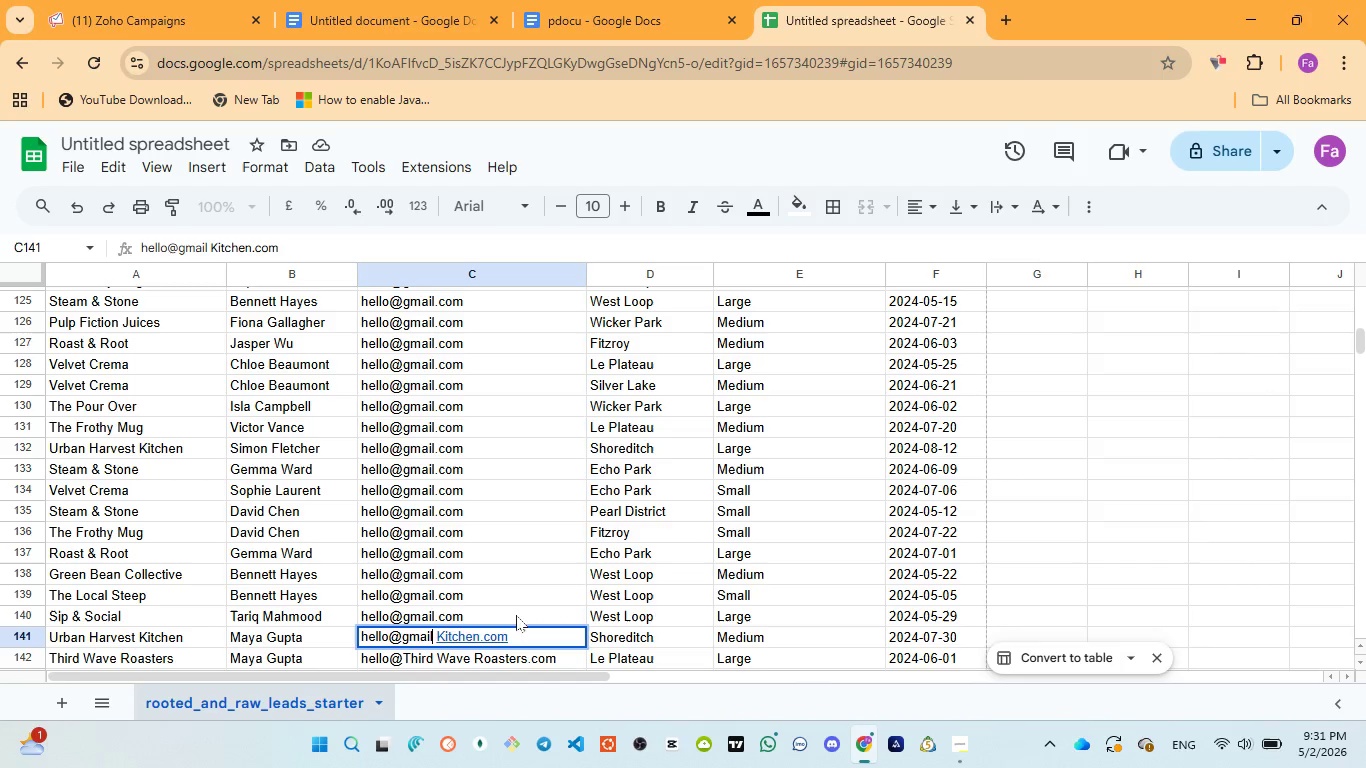 
left_click([501, 613])
 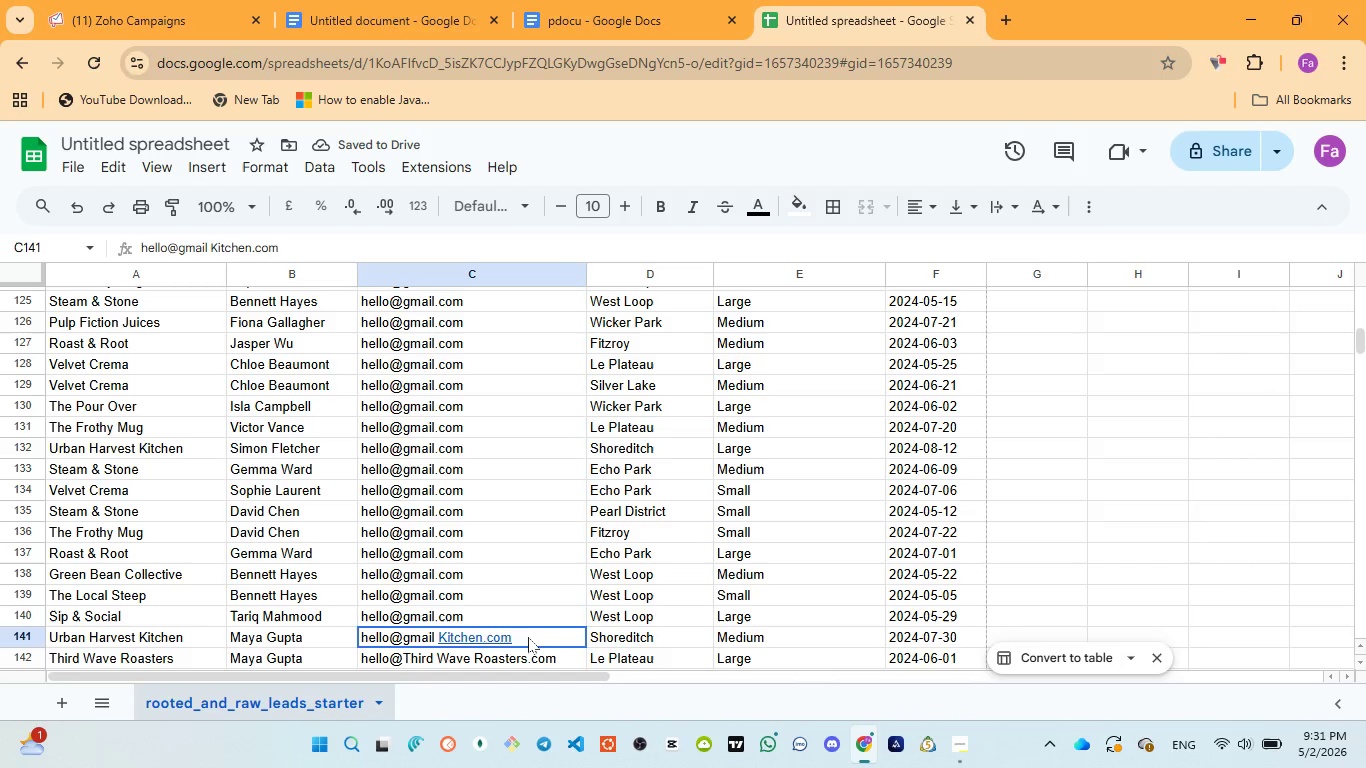 
double_click([513, 638])
 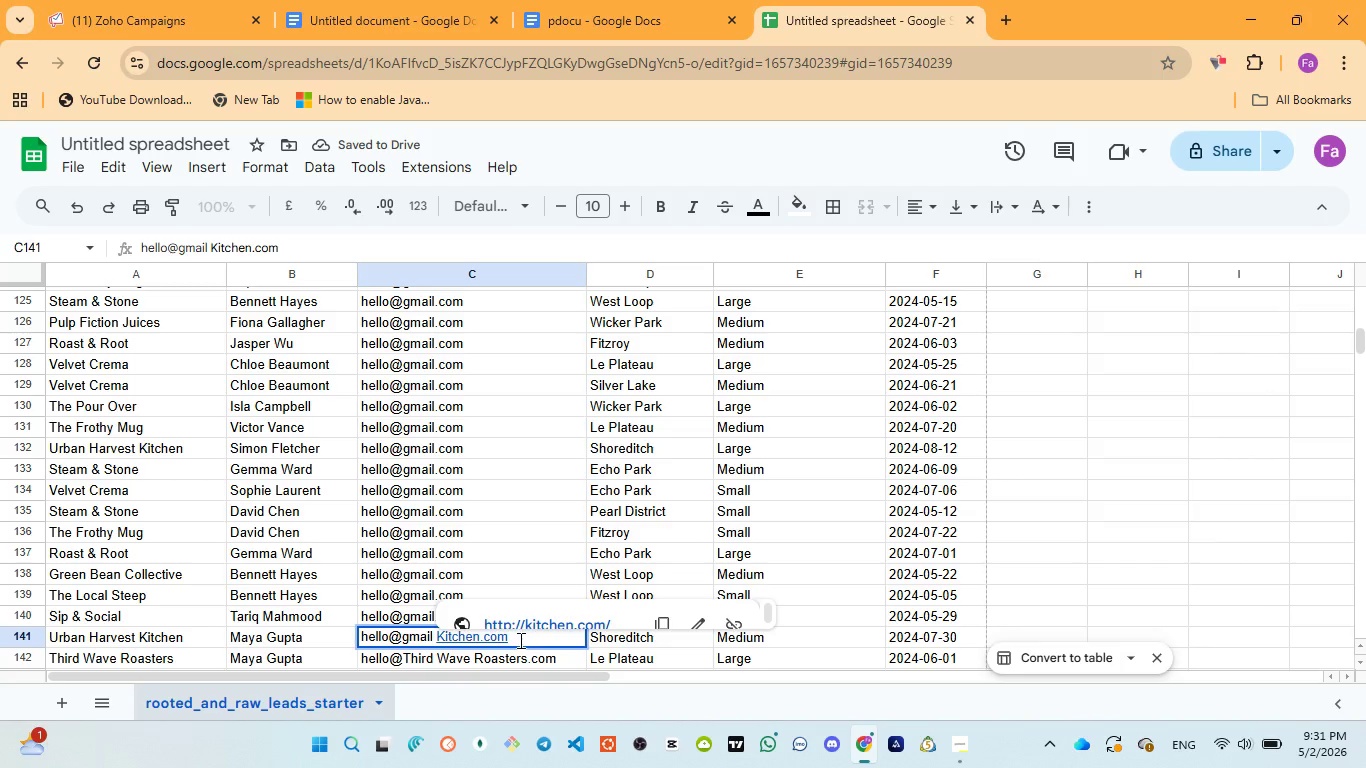 
left_click([519, 640])
 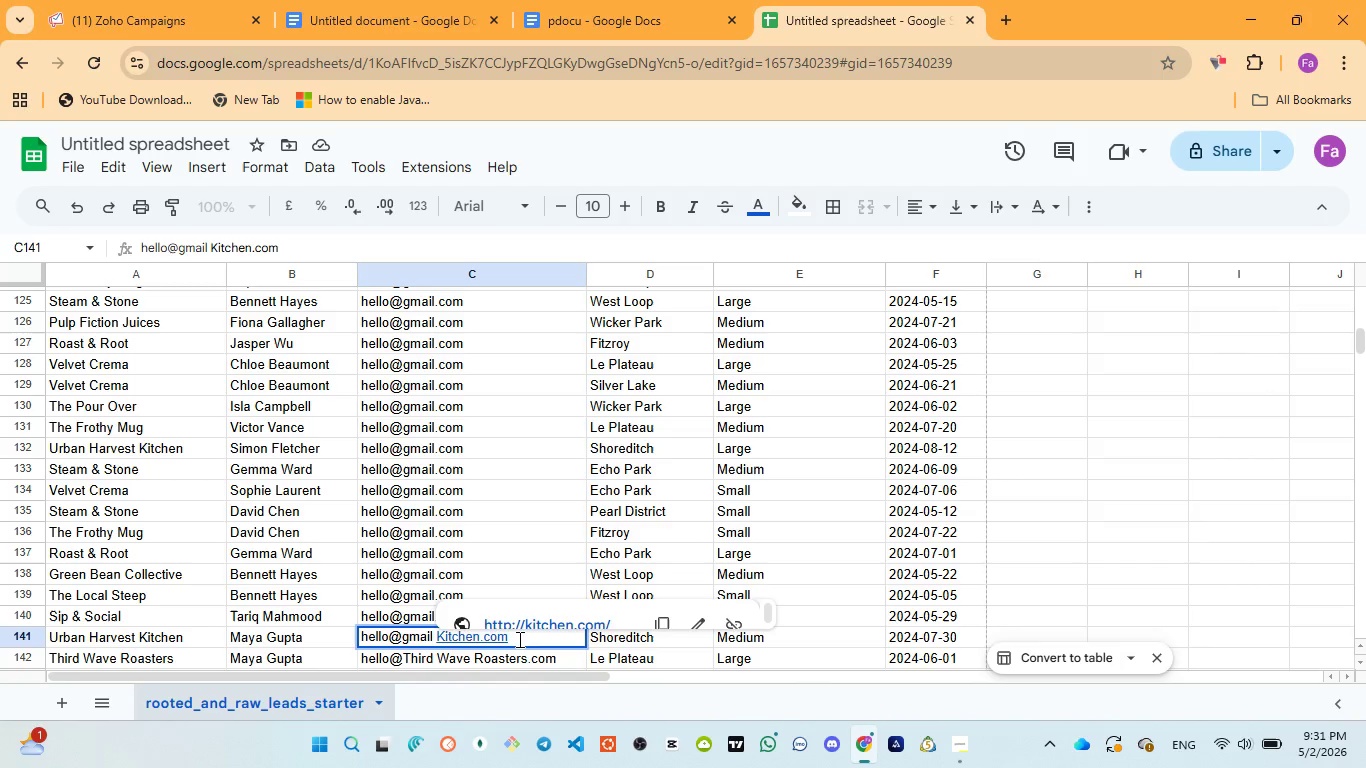 
key(Backspace)
 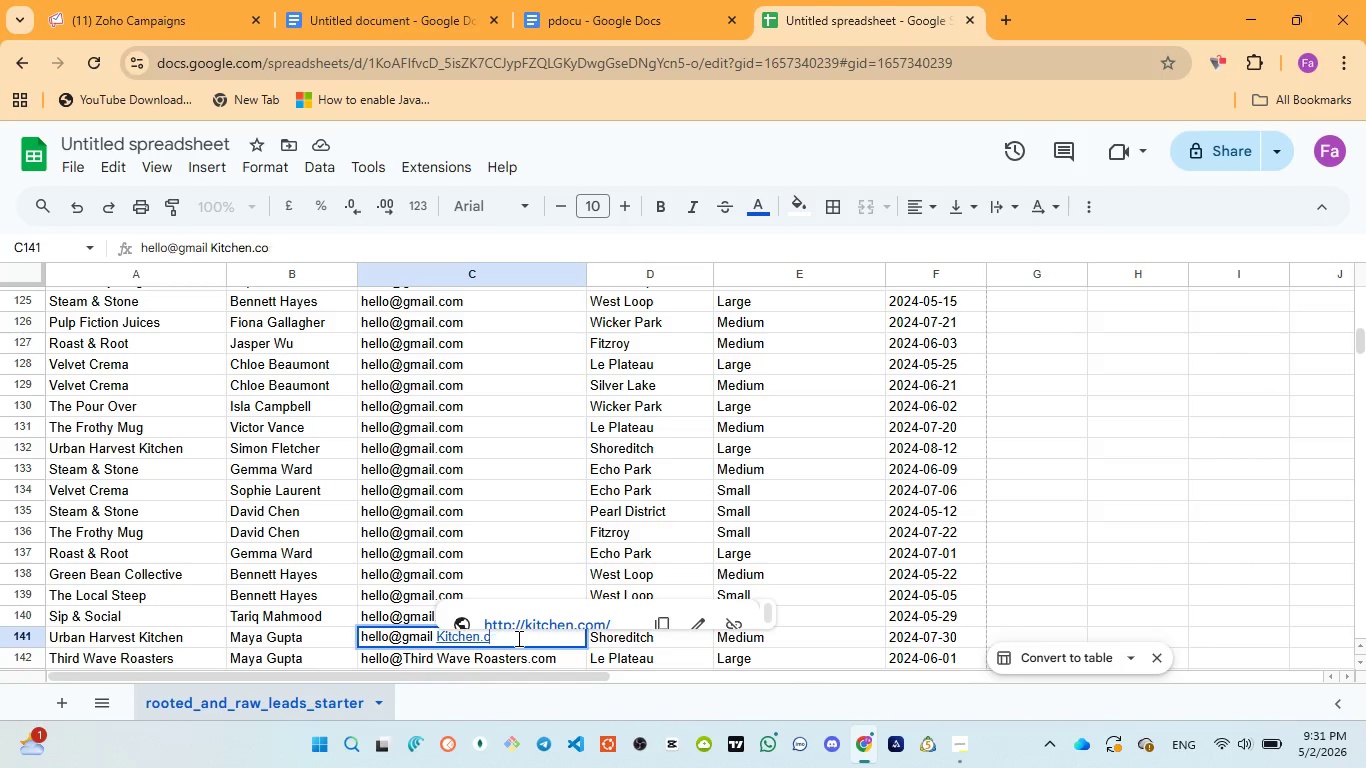 
key(Backspace)
 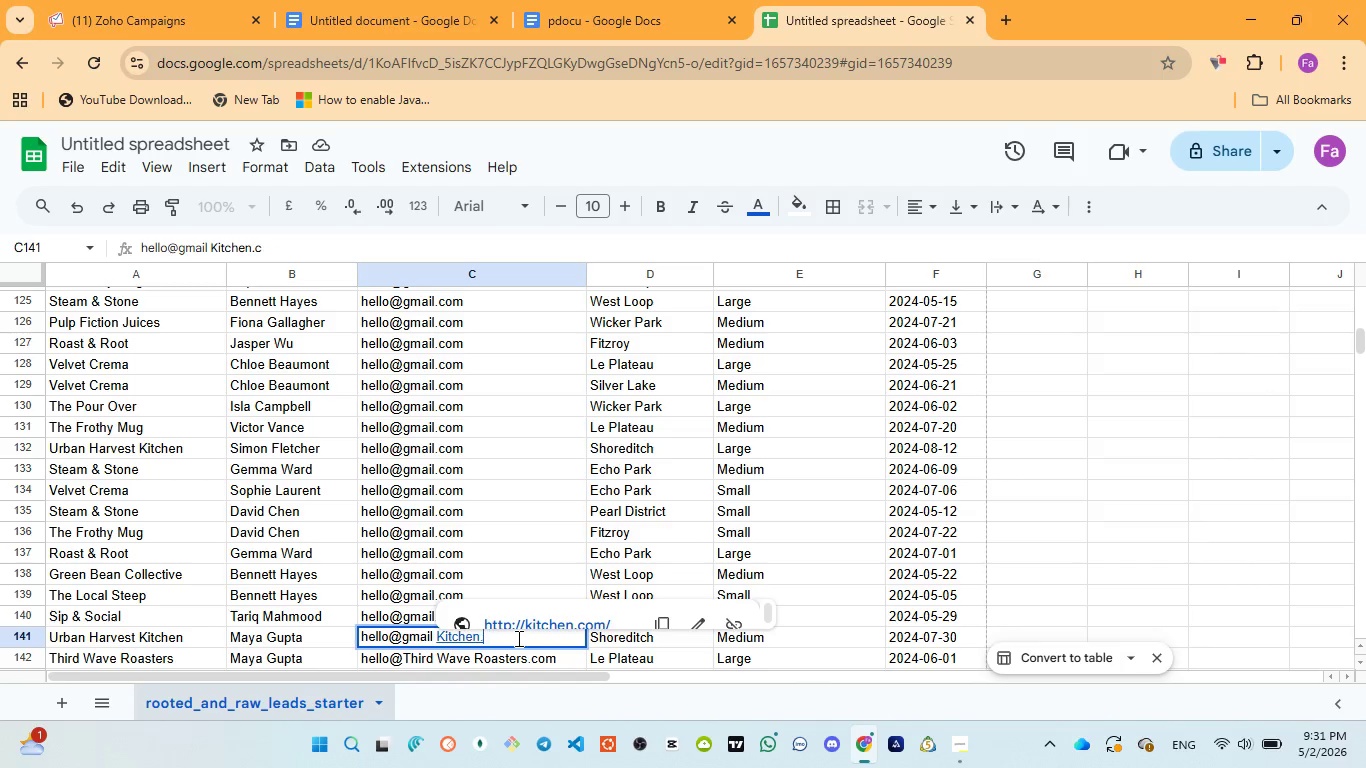 
key(Backspace)
 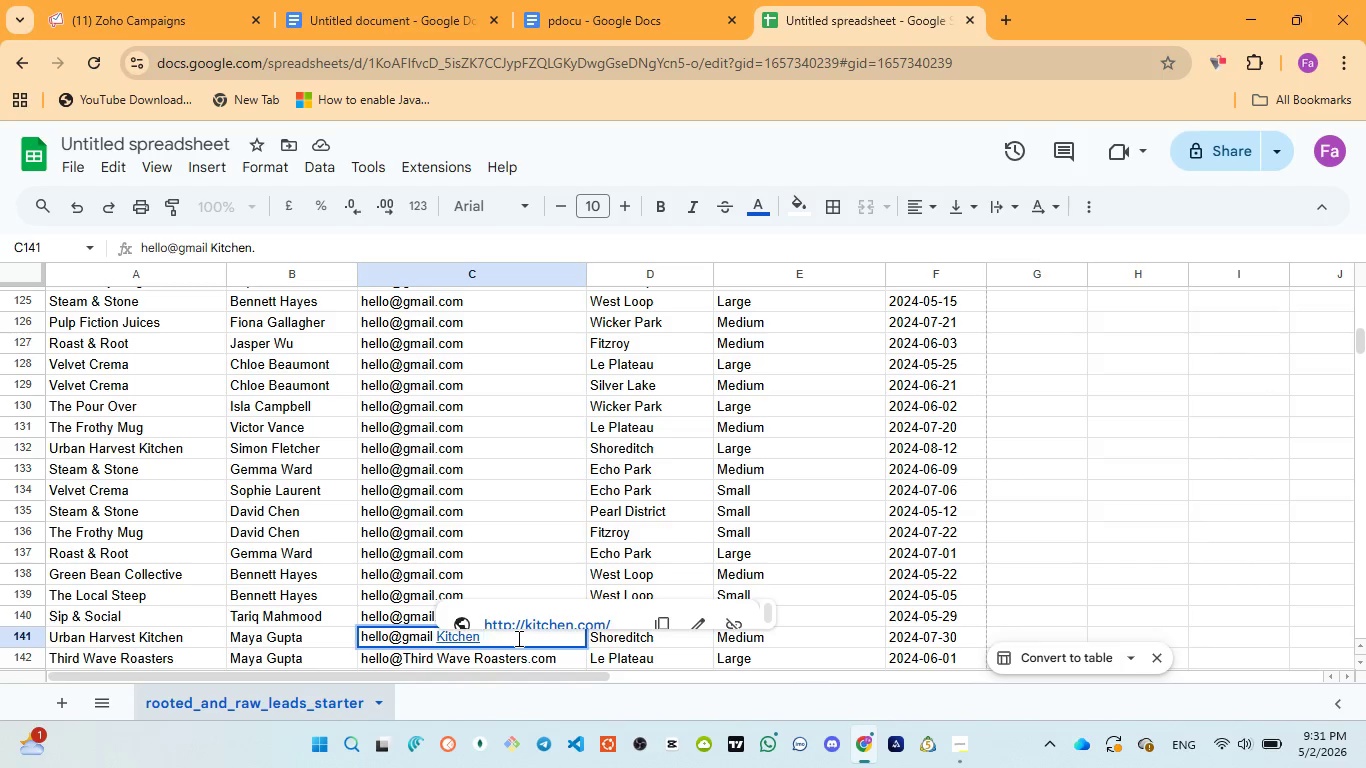 
key(Backspace)
 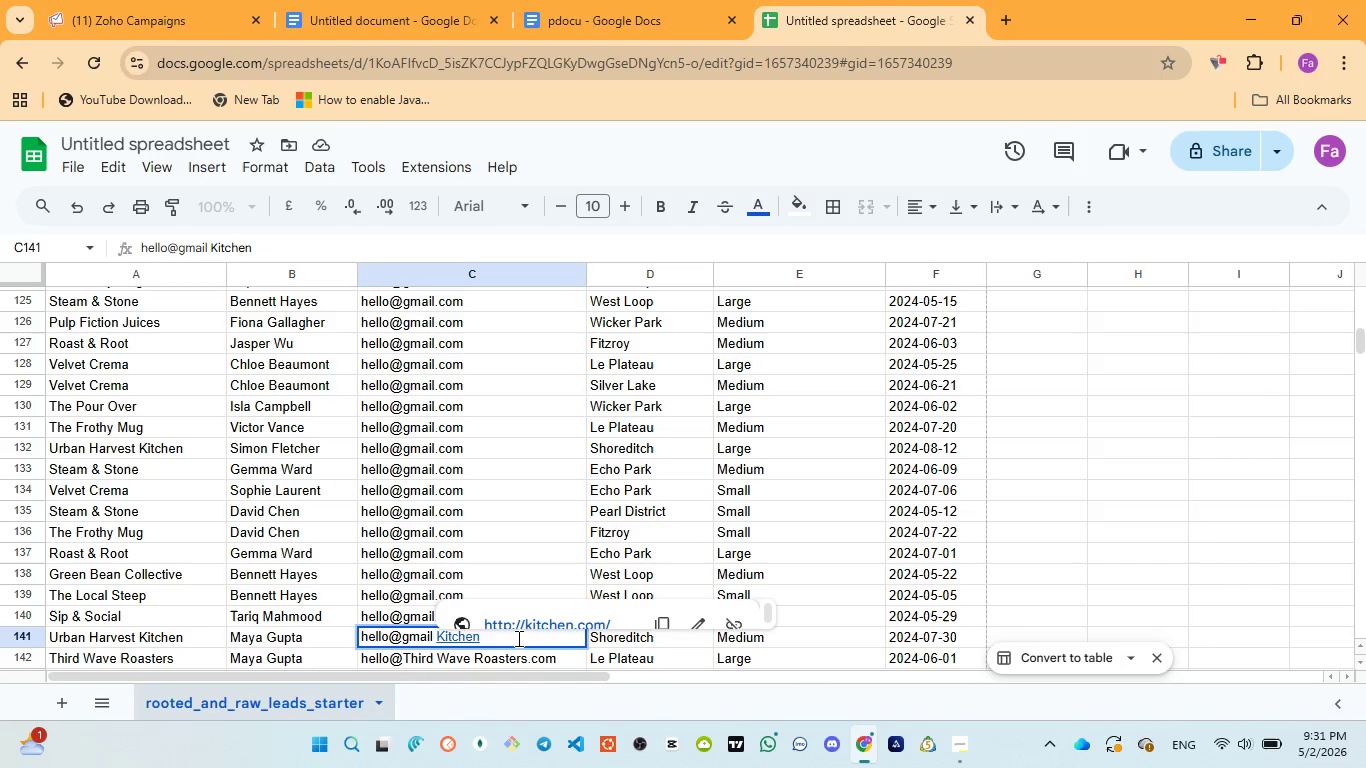 
key(Backspace)
 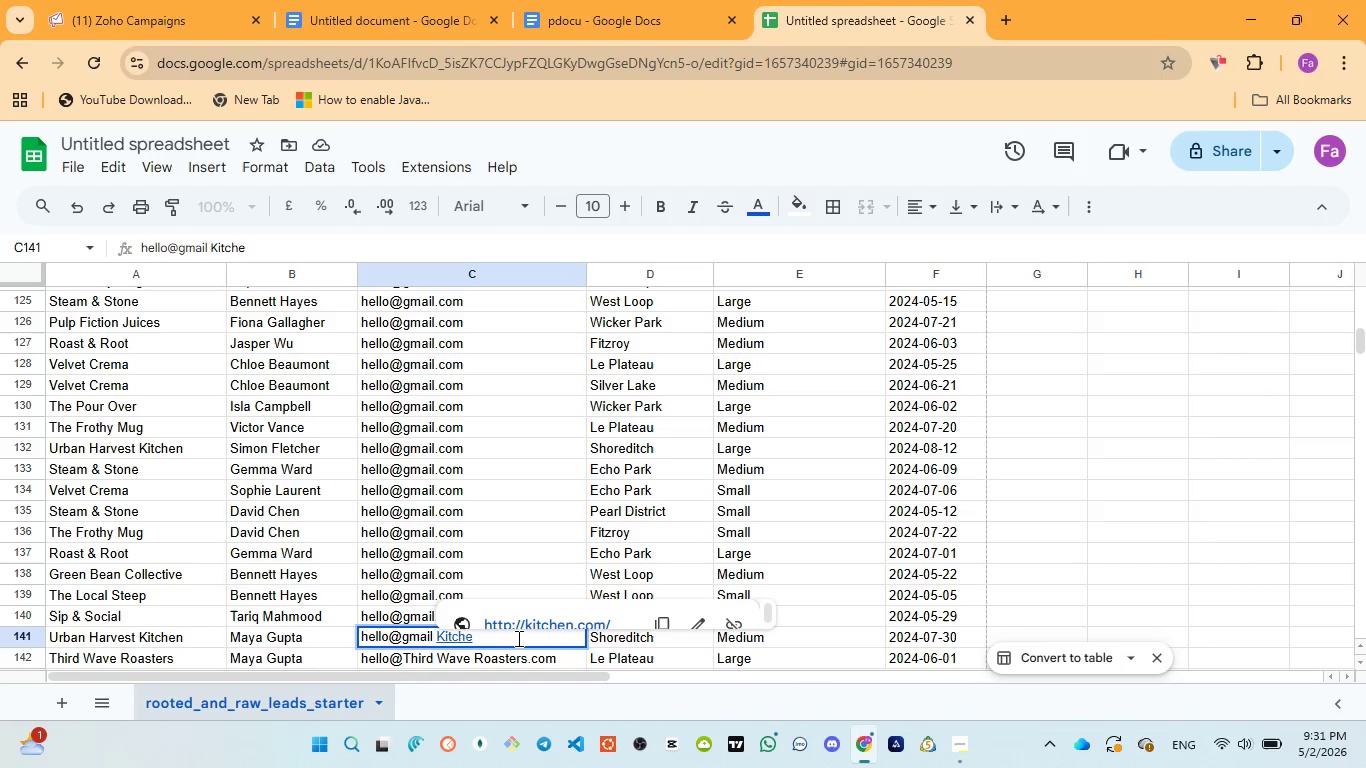 
key(Backspace)
 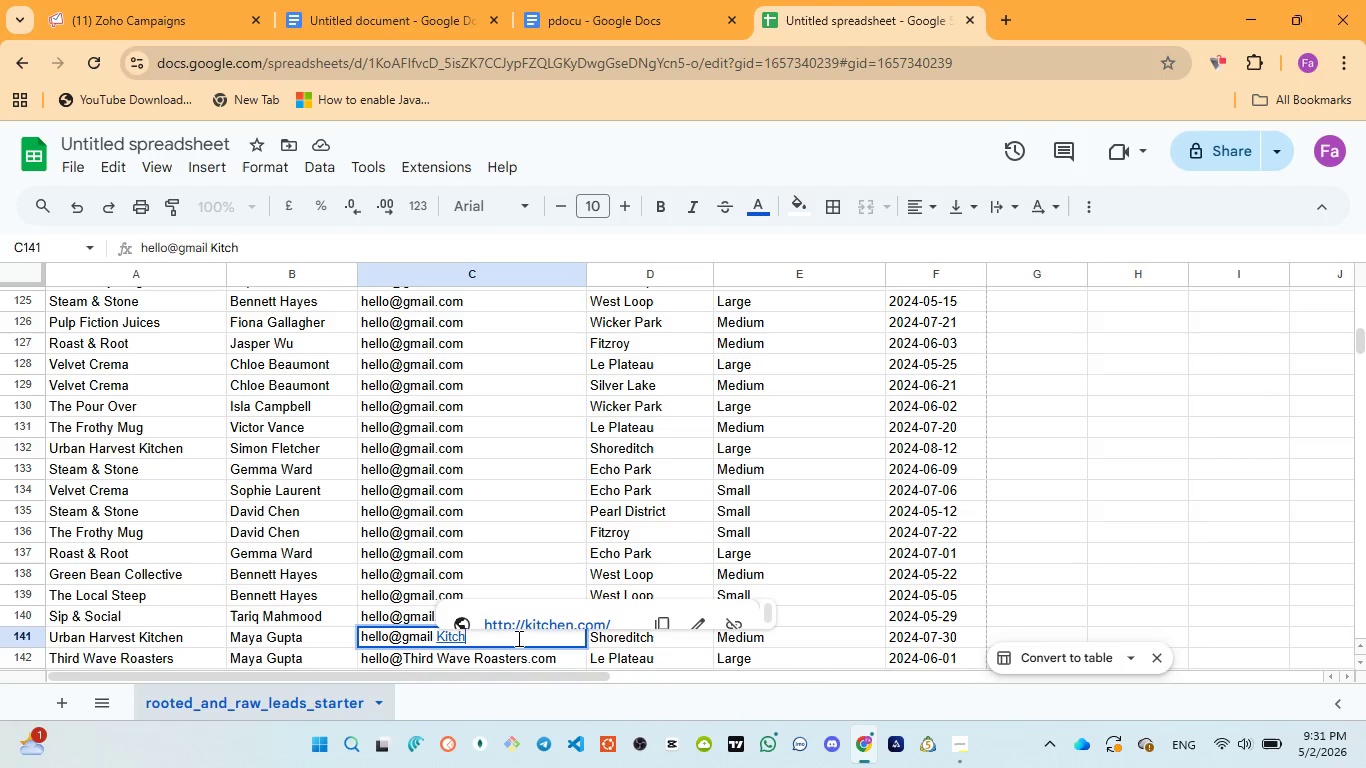 
key(Backspace)
 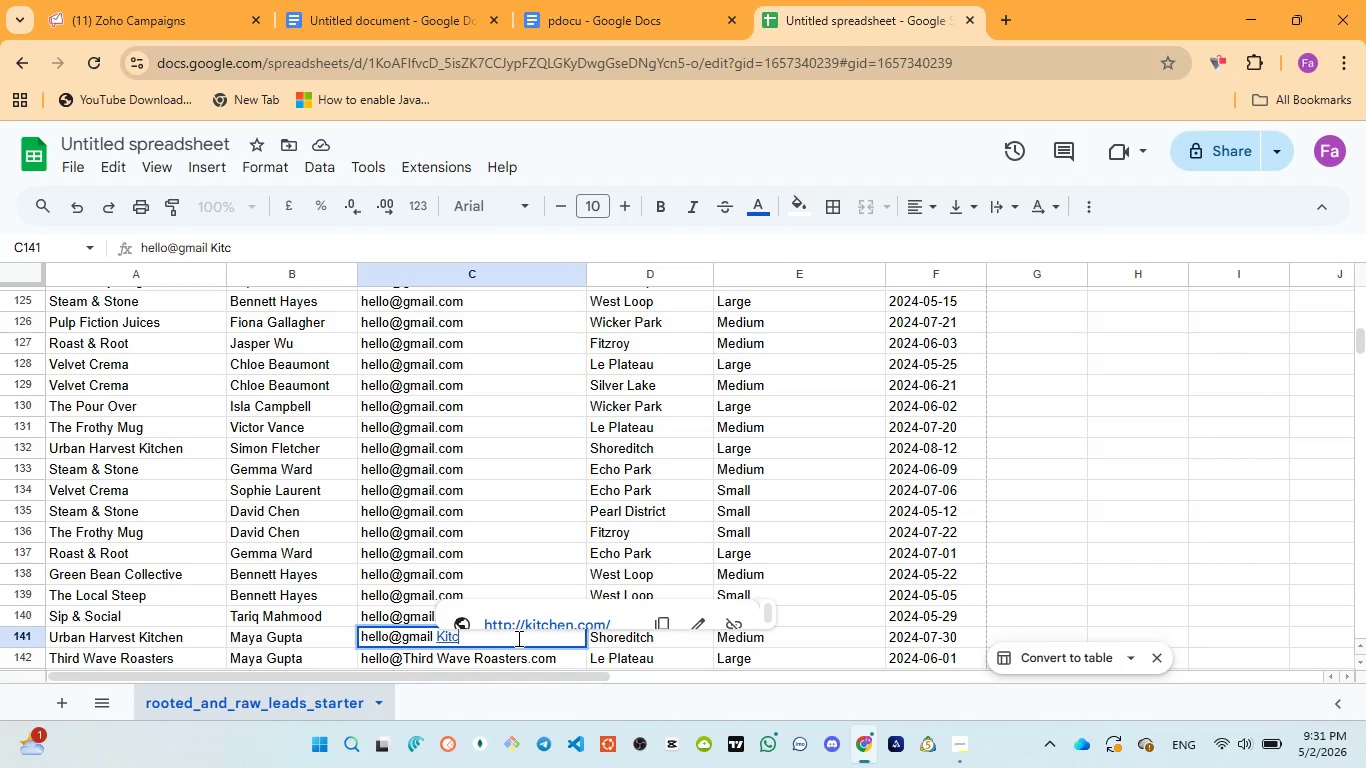 
key(Backspace)
 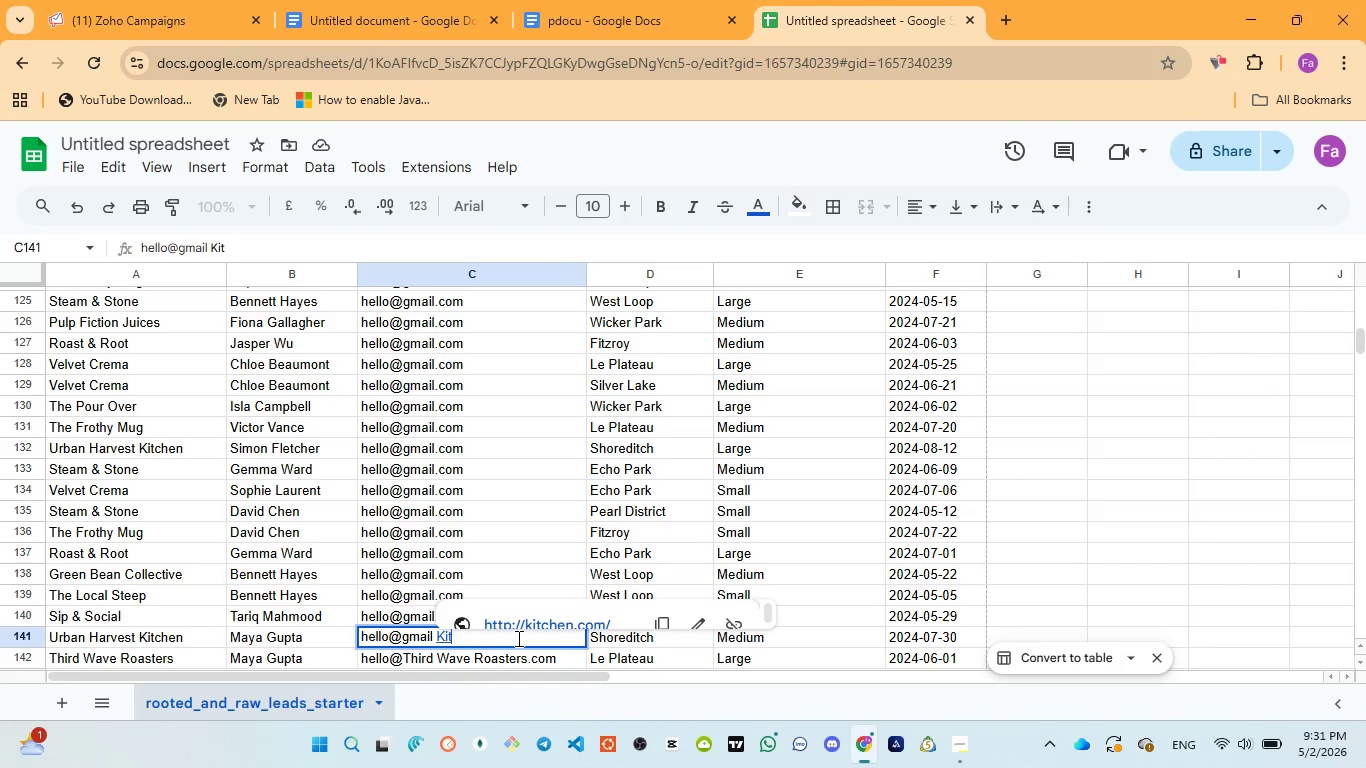 
key(Backspace)
 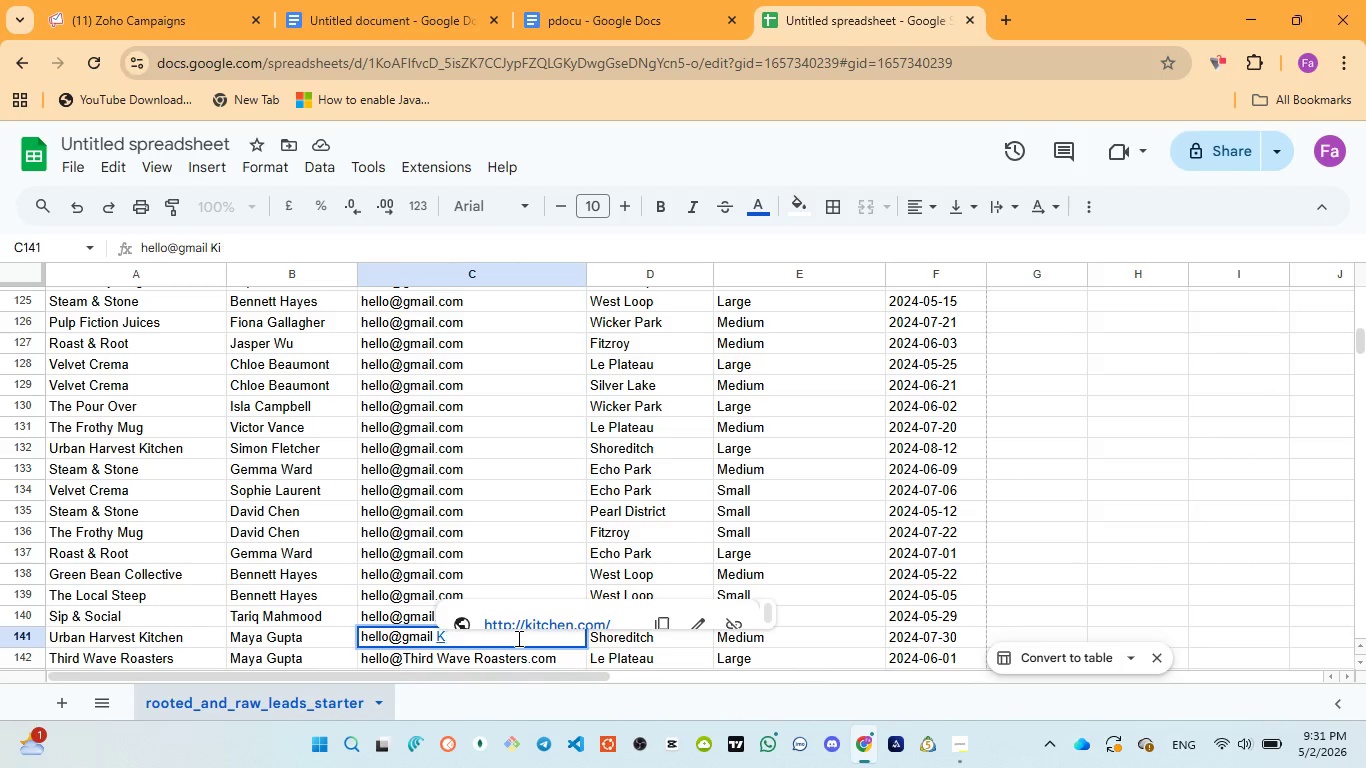 
key(Backspace)
 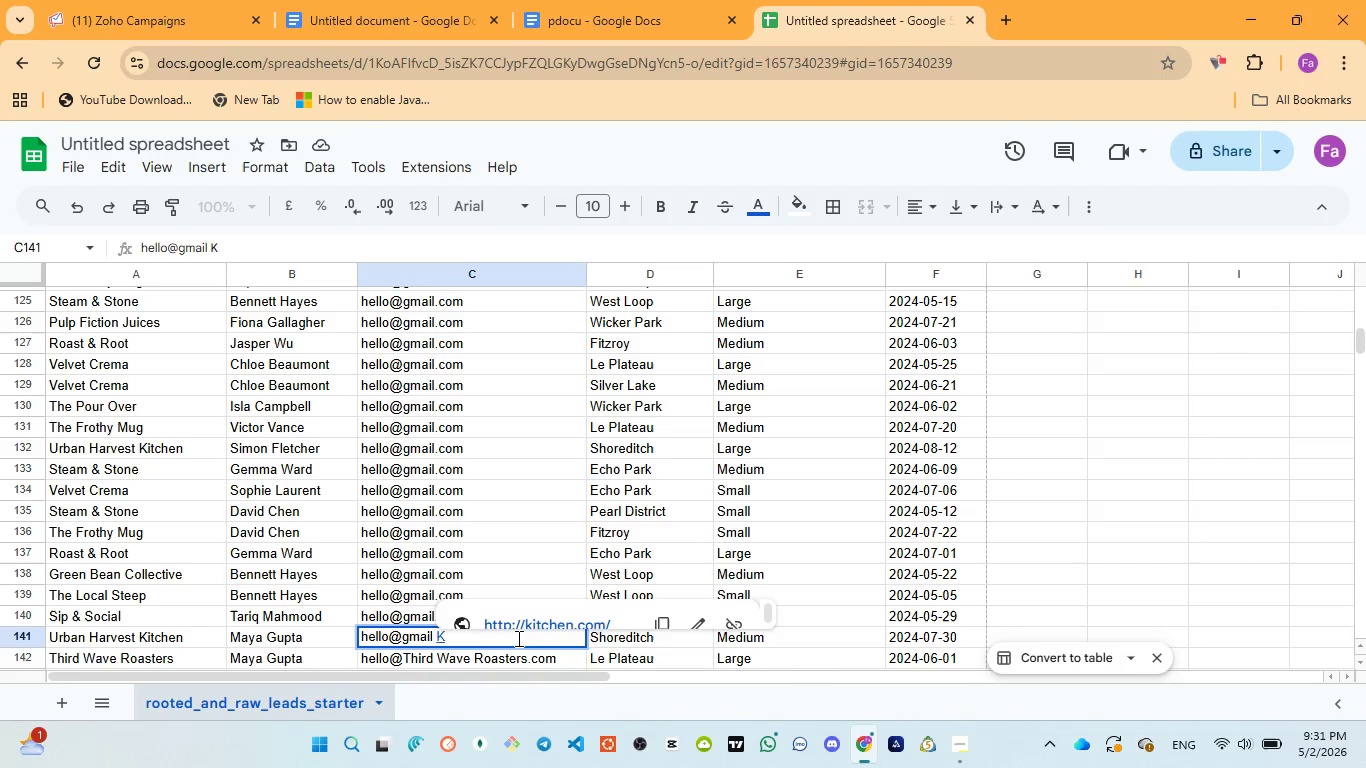 
key(Backspace)
 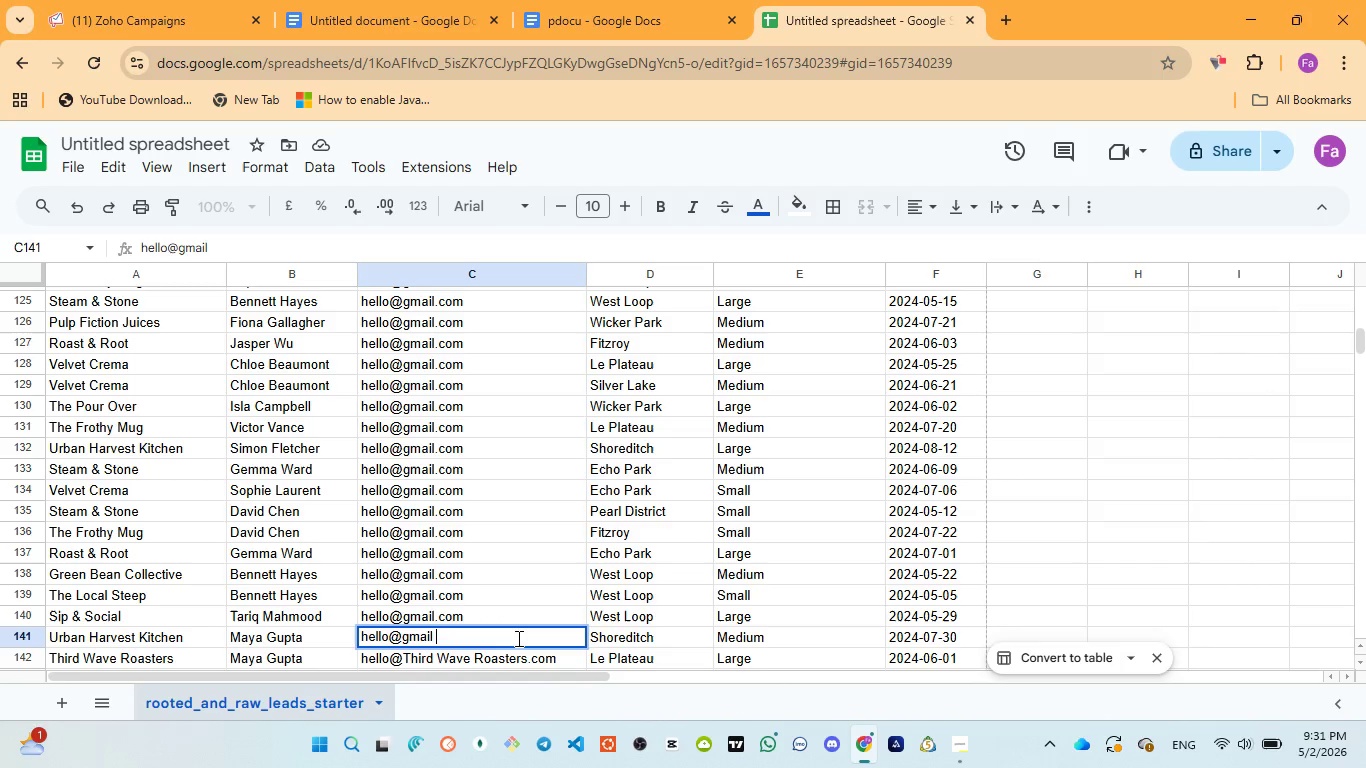 
key(Backspace)
 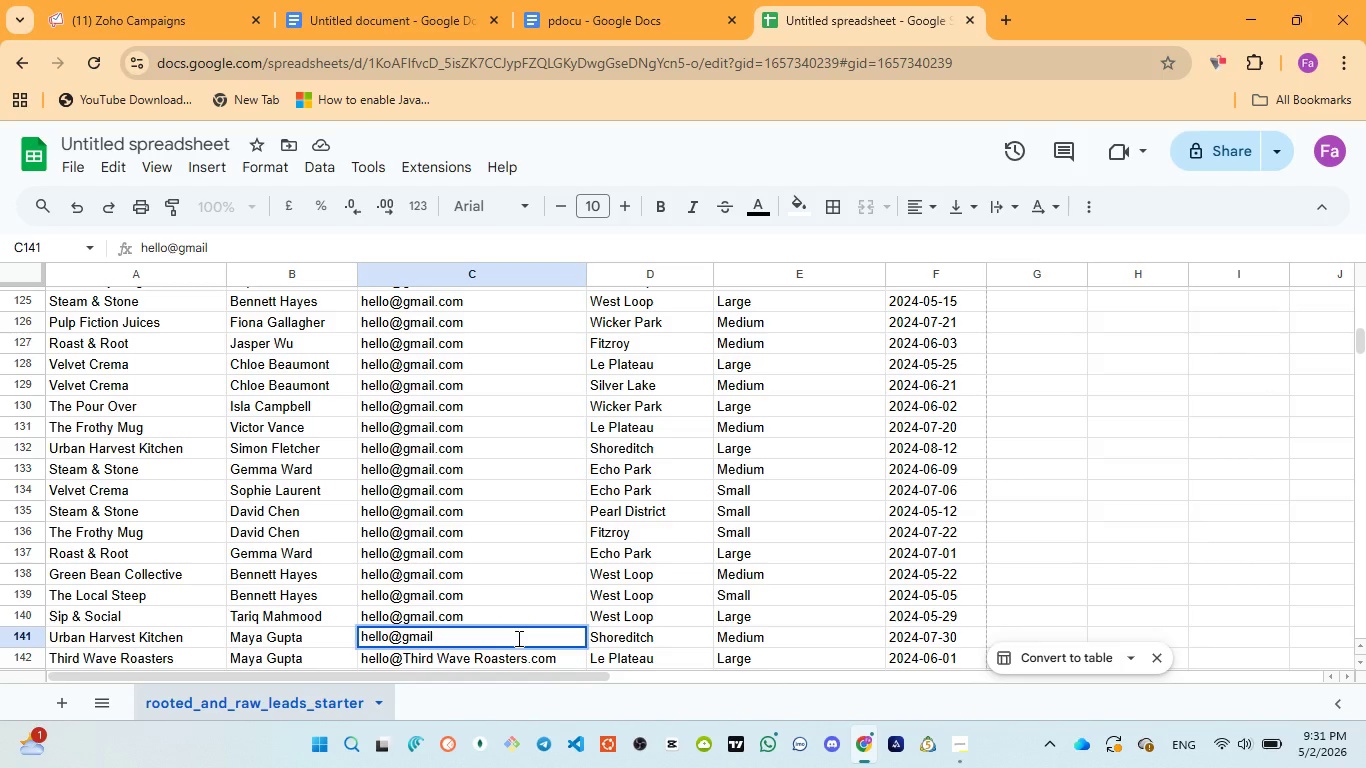 
left_click([517, 638])
 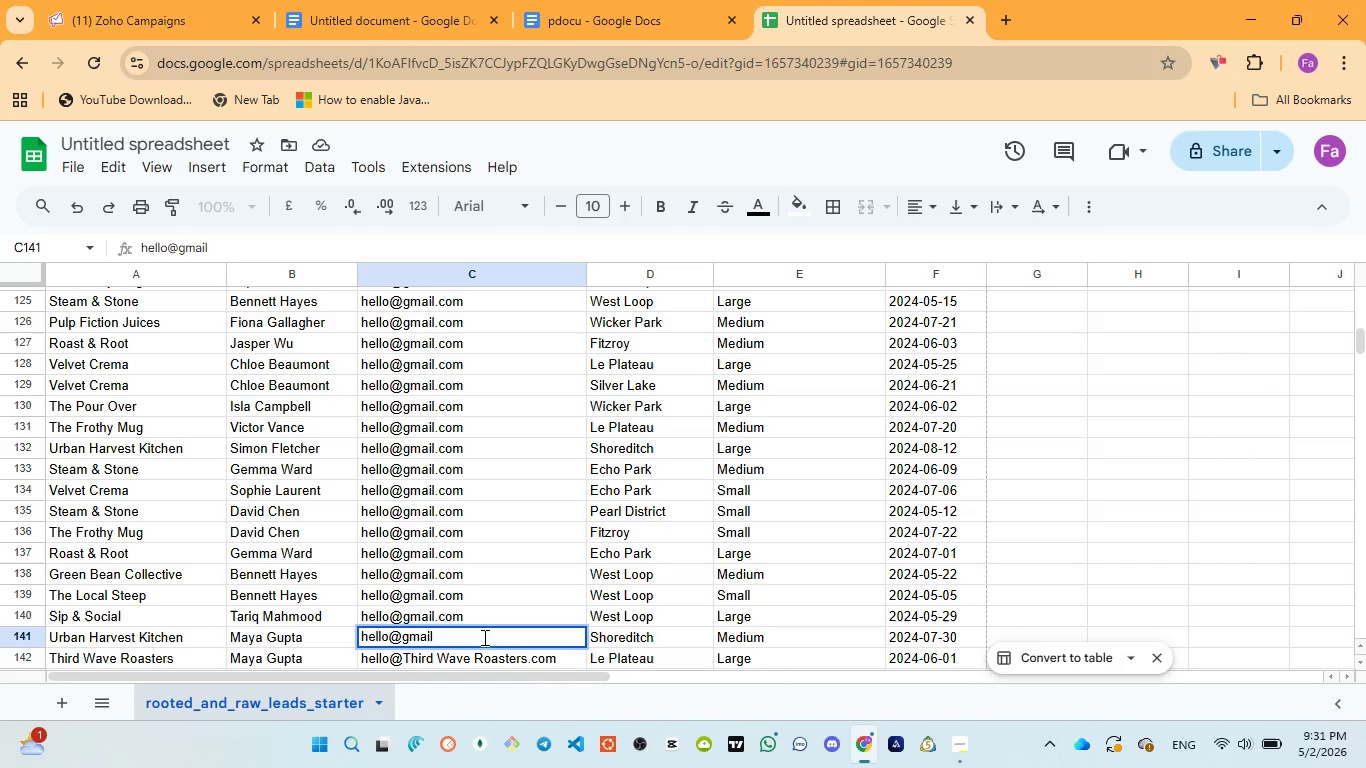 
left_click([483, 637])
 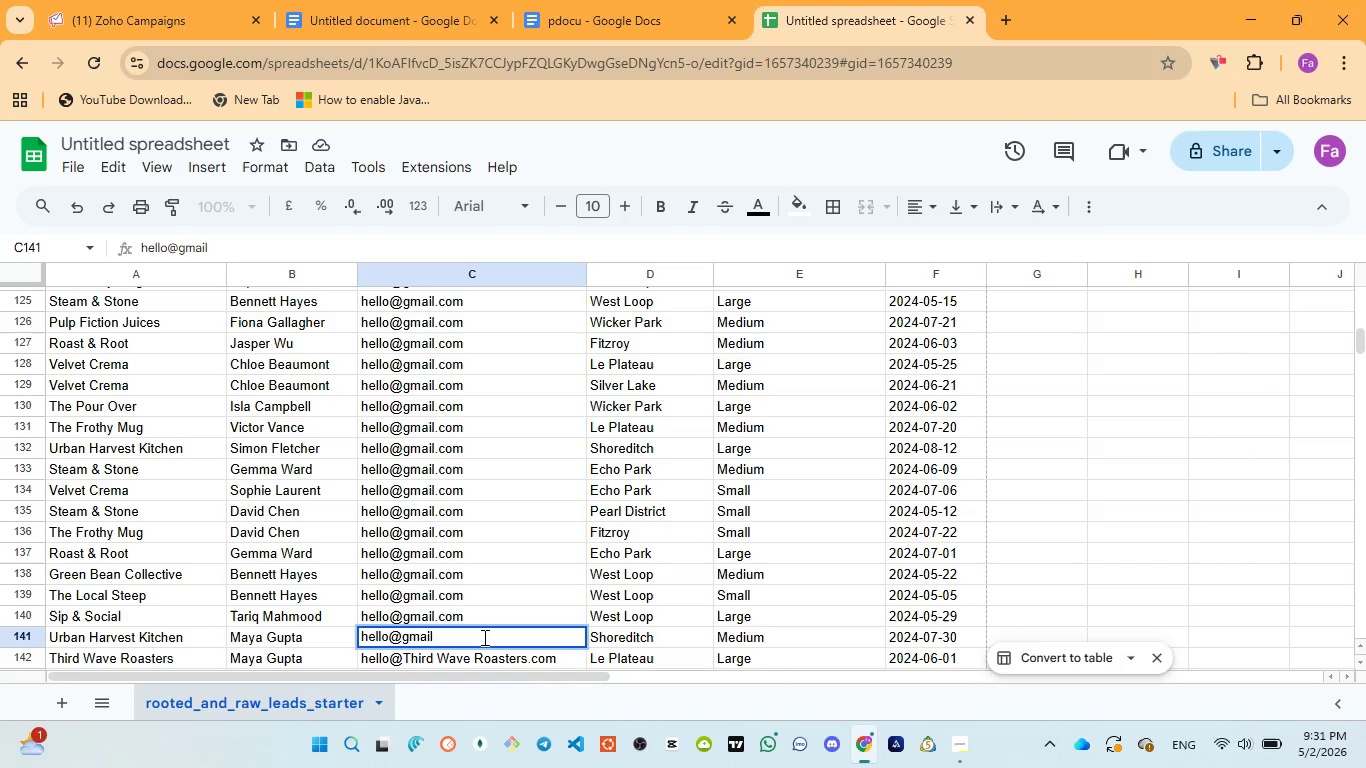 
key(Control+ControlLeft)
 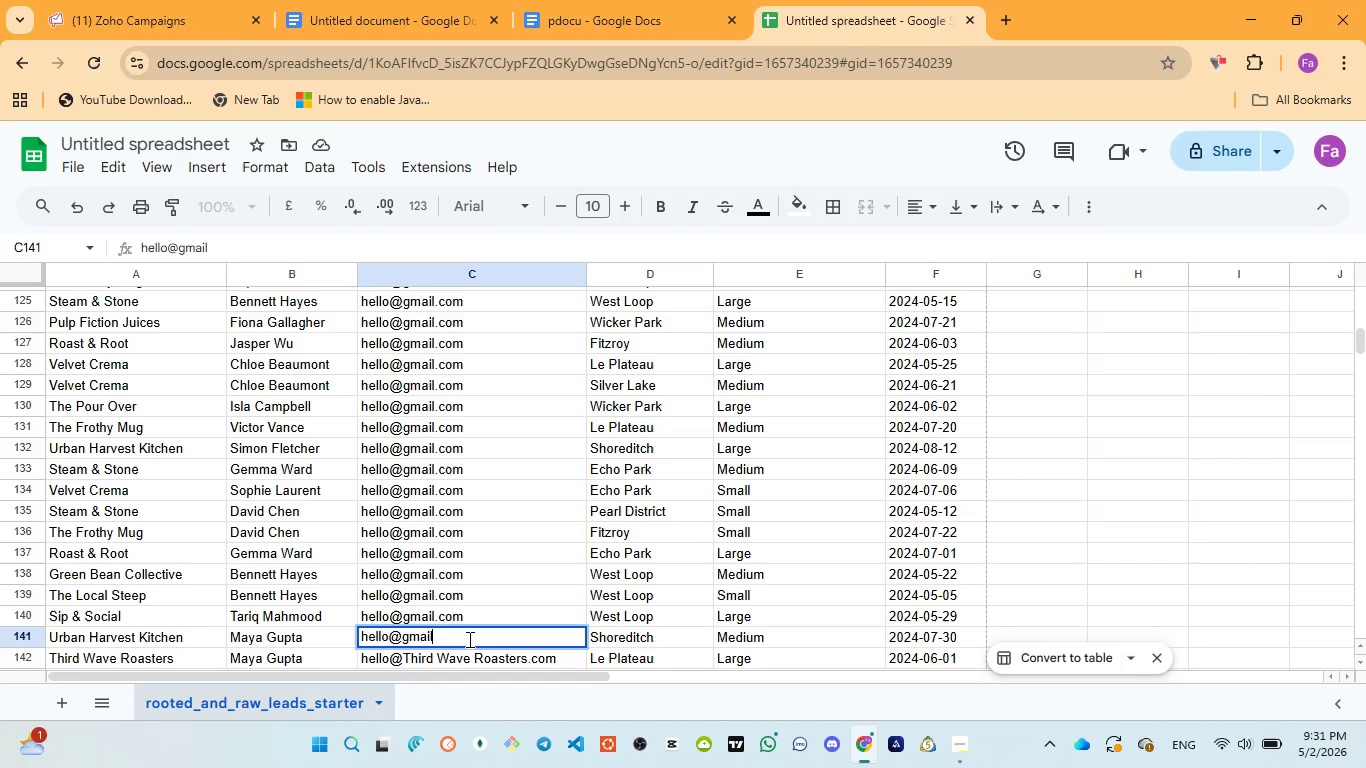 
type(.com)
 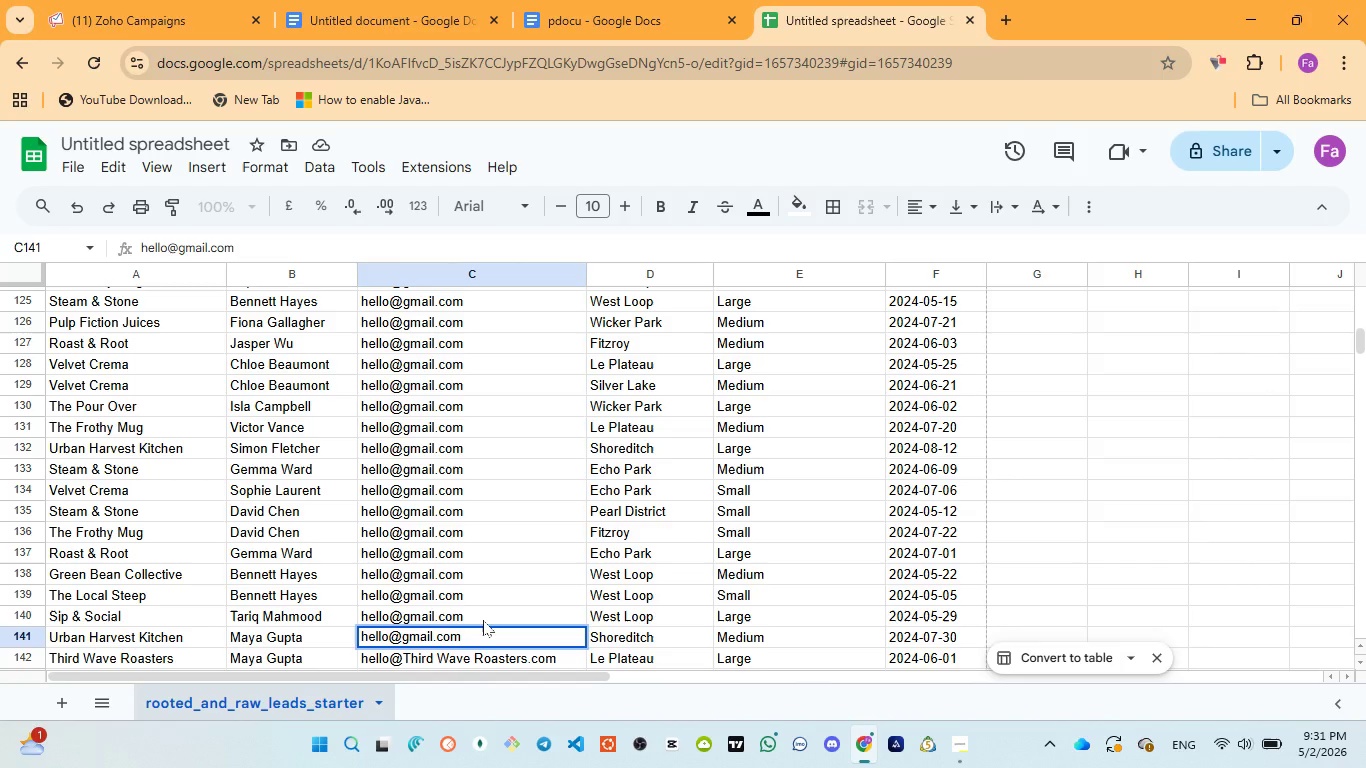 
left_click([483, 620])
 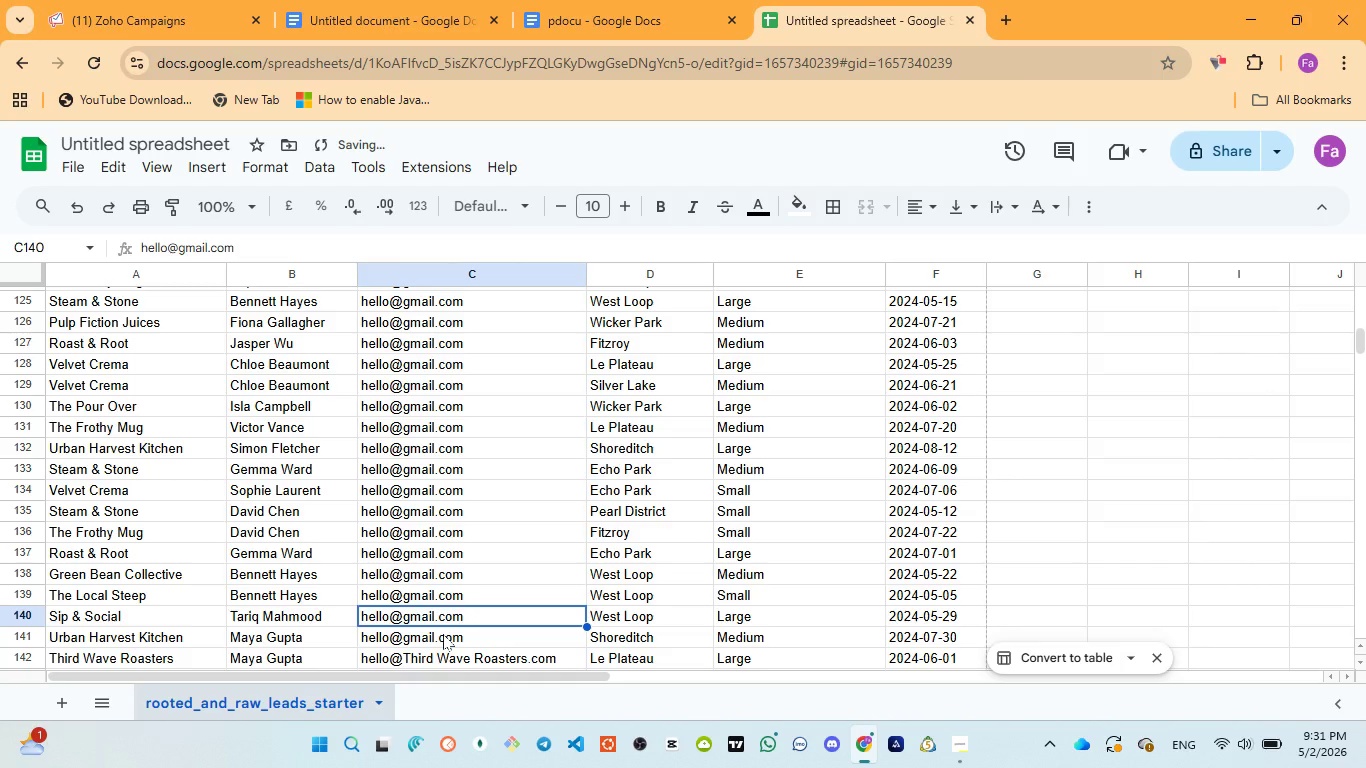 
left_click([443, 635])
 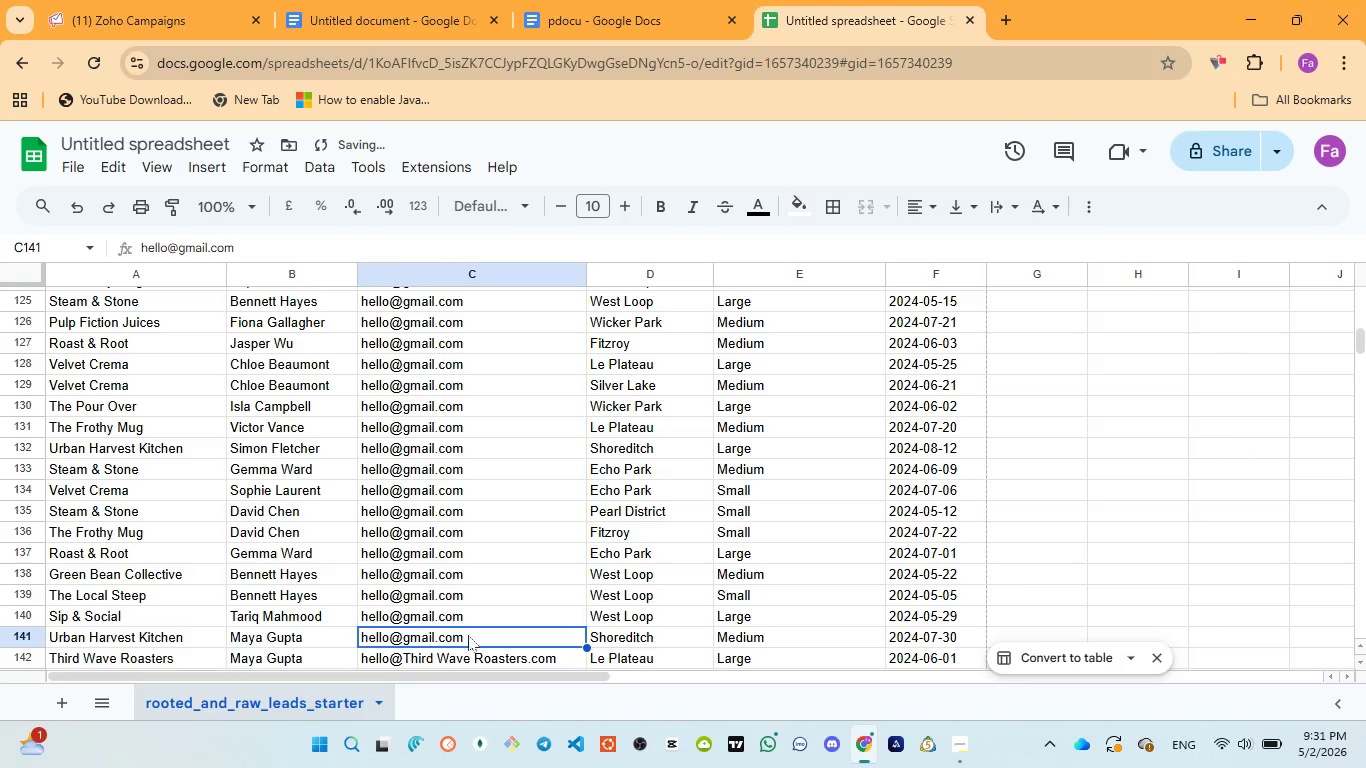 
scroll: coordinate [468, 635], scroll_direction: down, amount: 1.0
 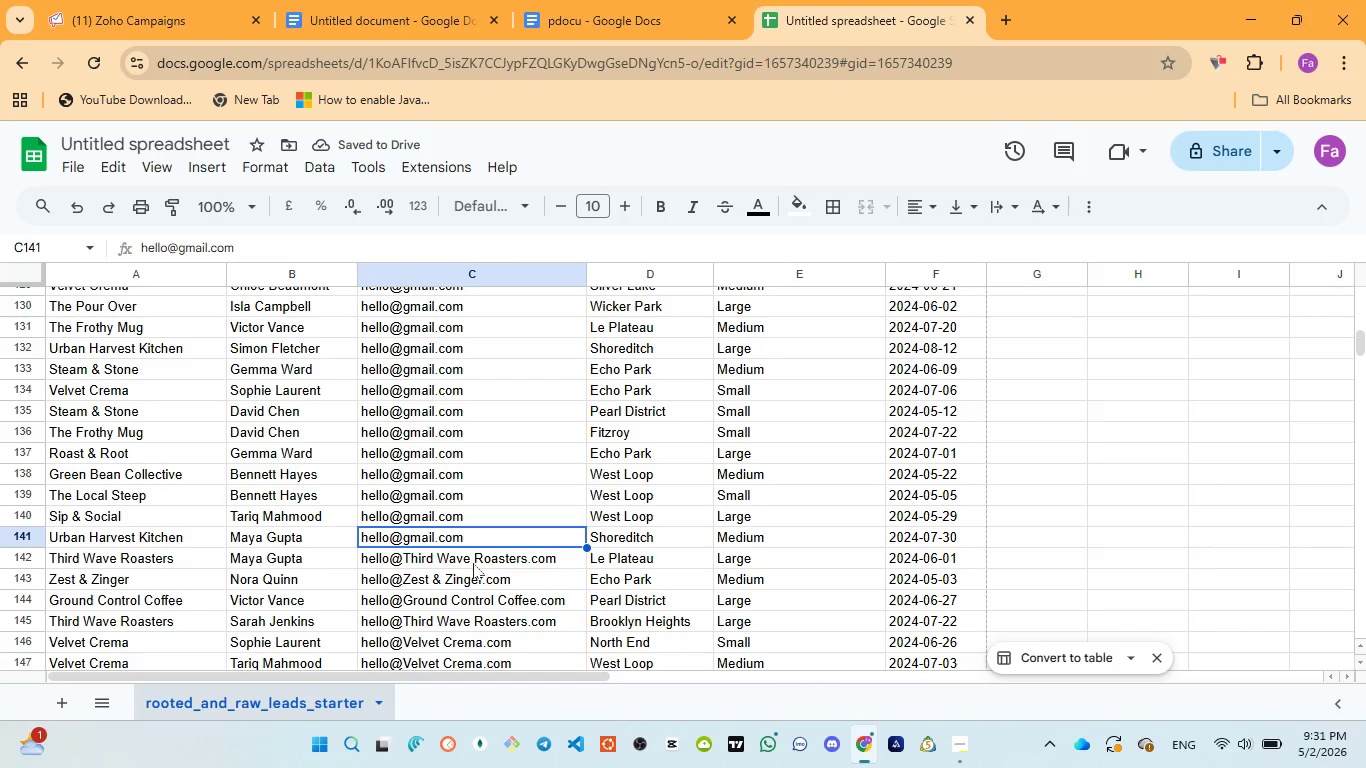 
double_click([473, 563])
 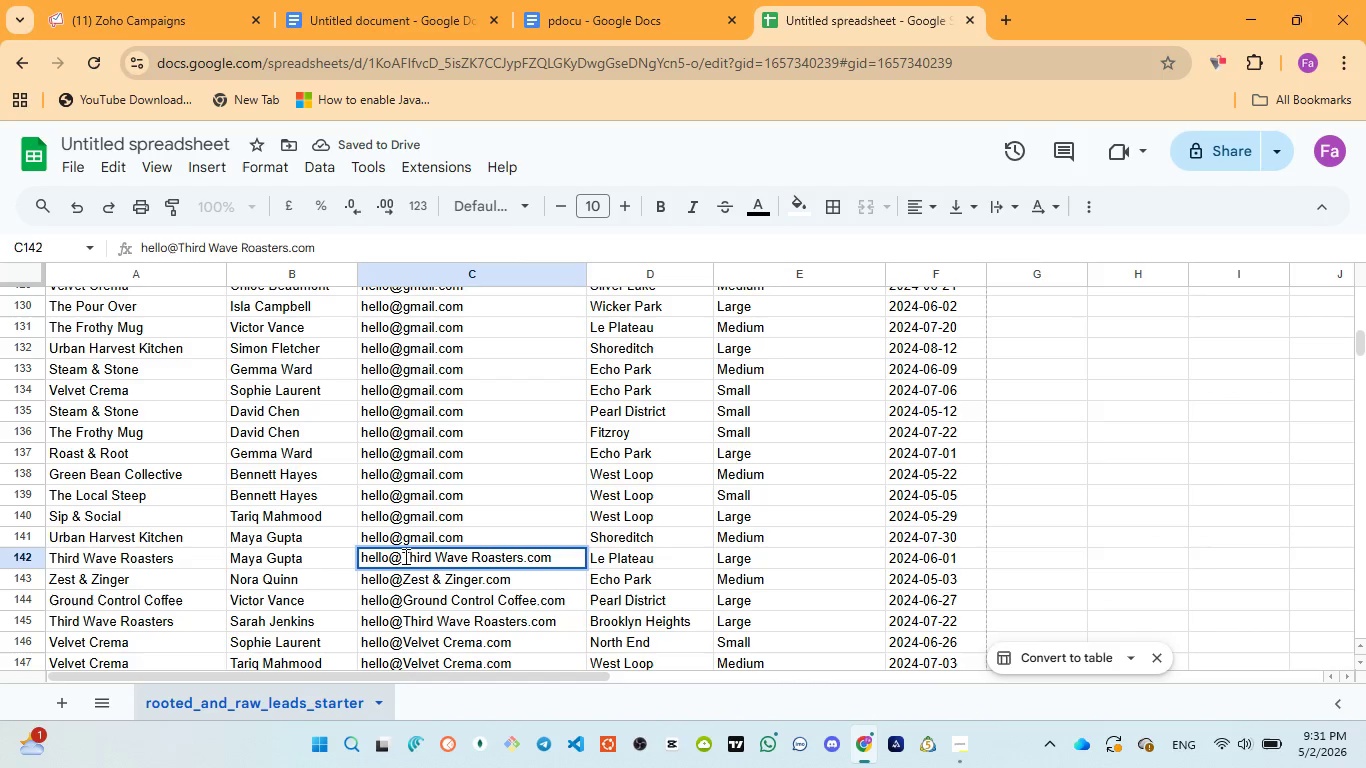 
left_click_drag(start_coordinate=[404, 556], to_coordinate=[524, 560])
 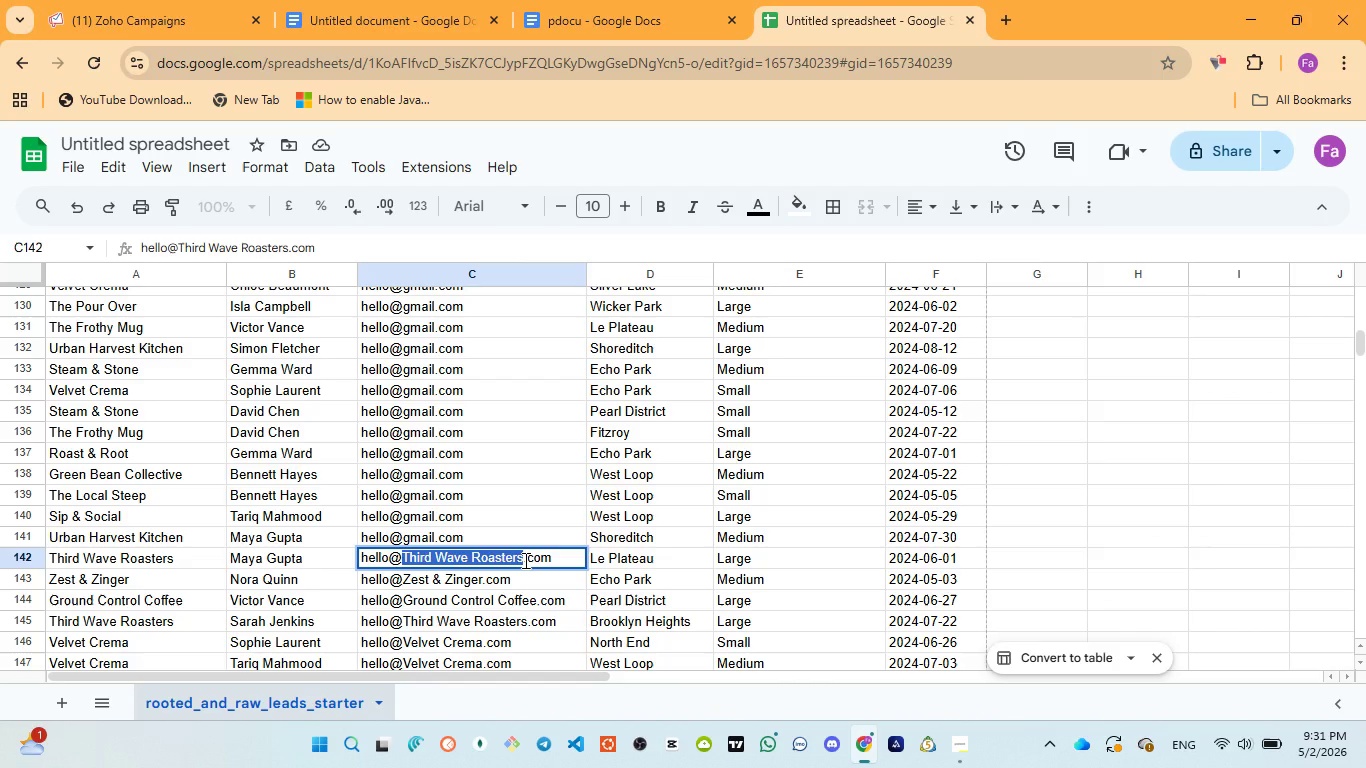 
key(Control+V)
 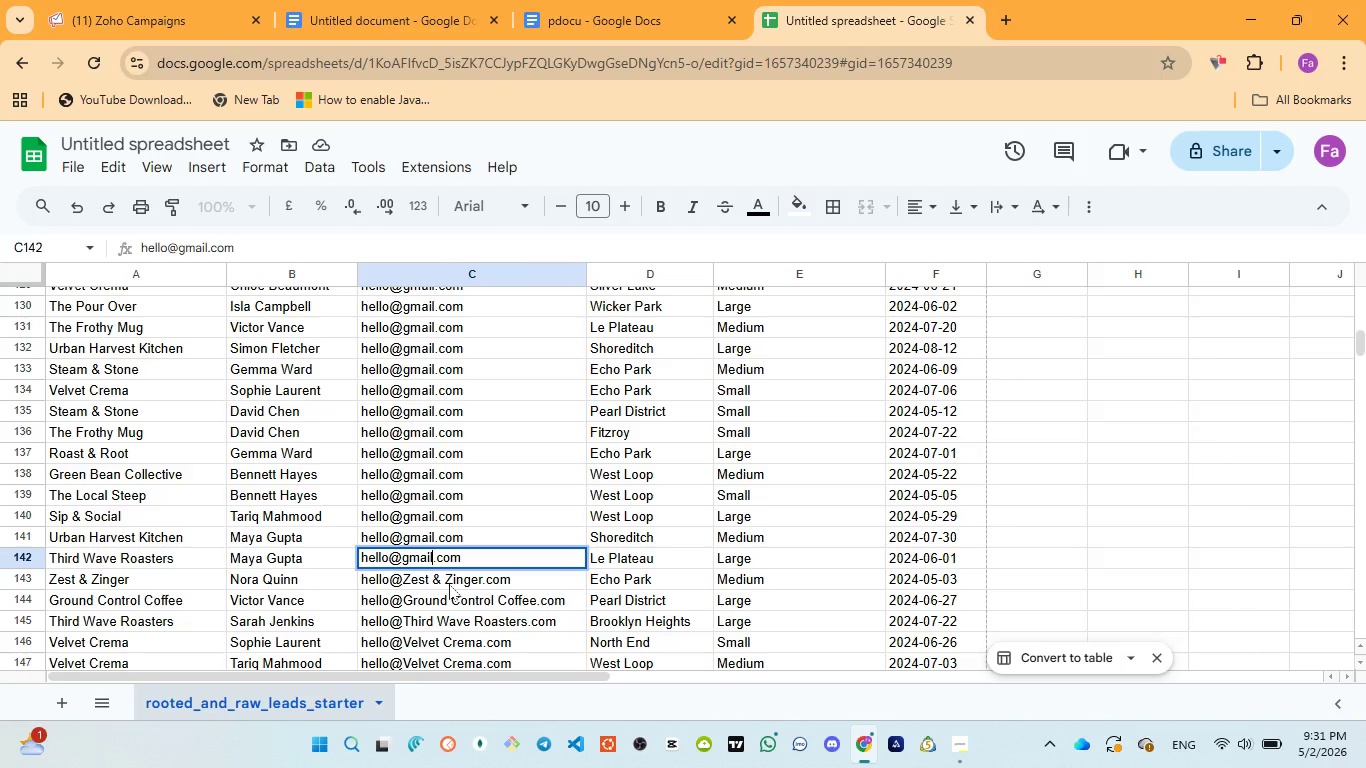 
double_click([449, 584])
 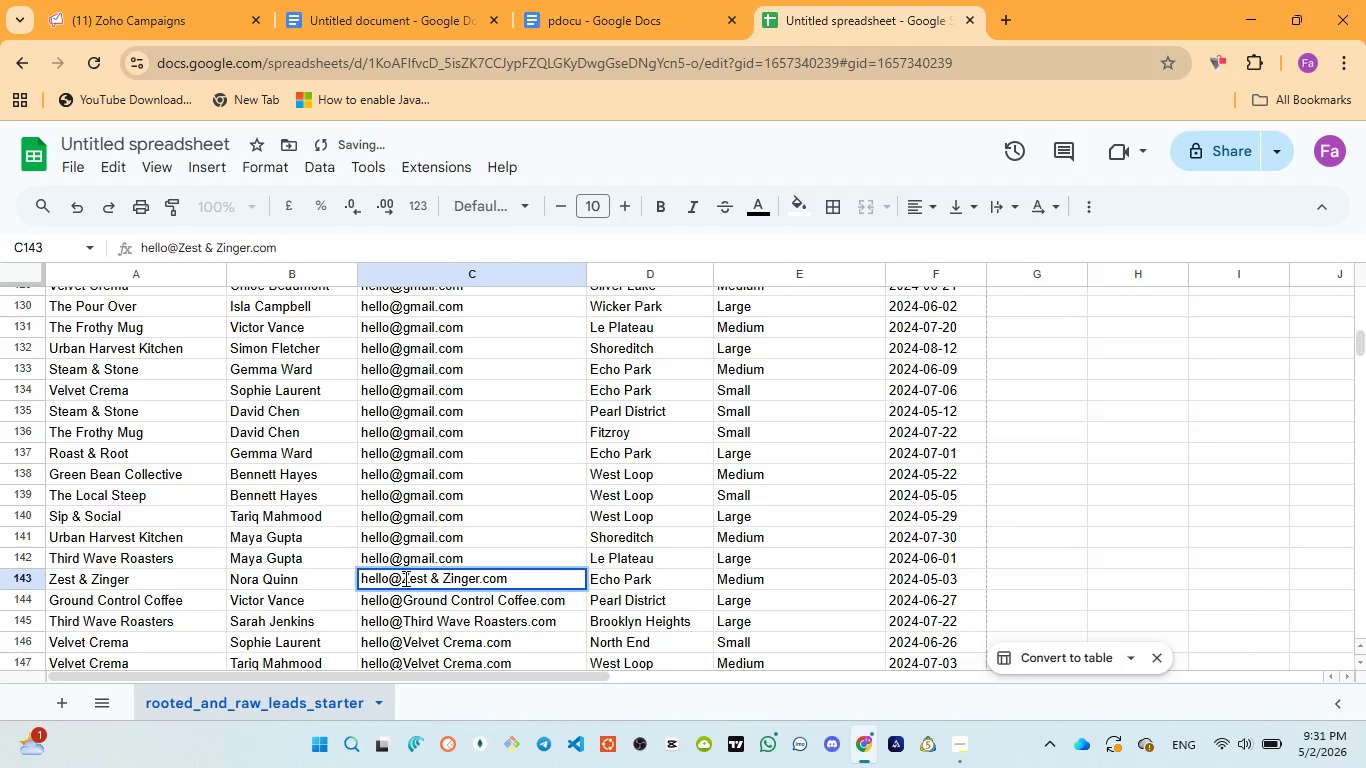 
left_click_drag(start_coordinate=[404, 578], to_coordinate=[480, 574])
 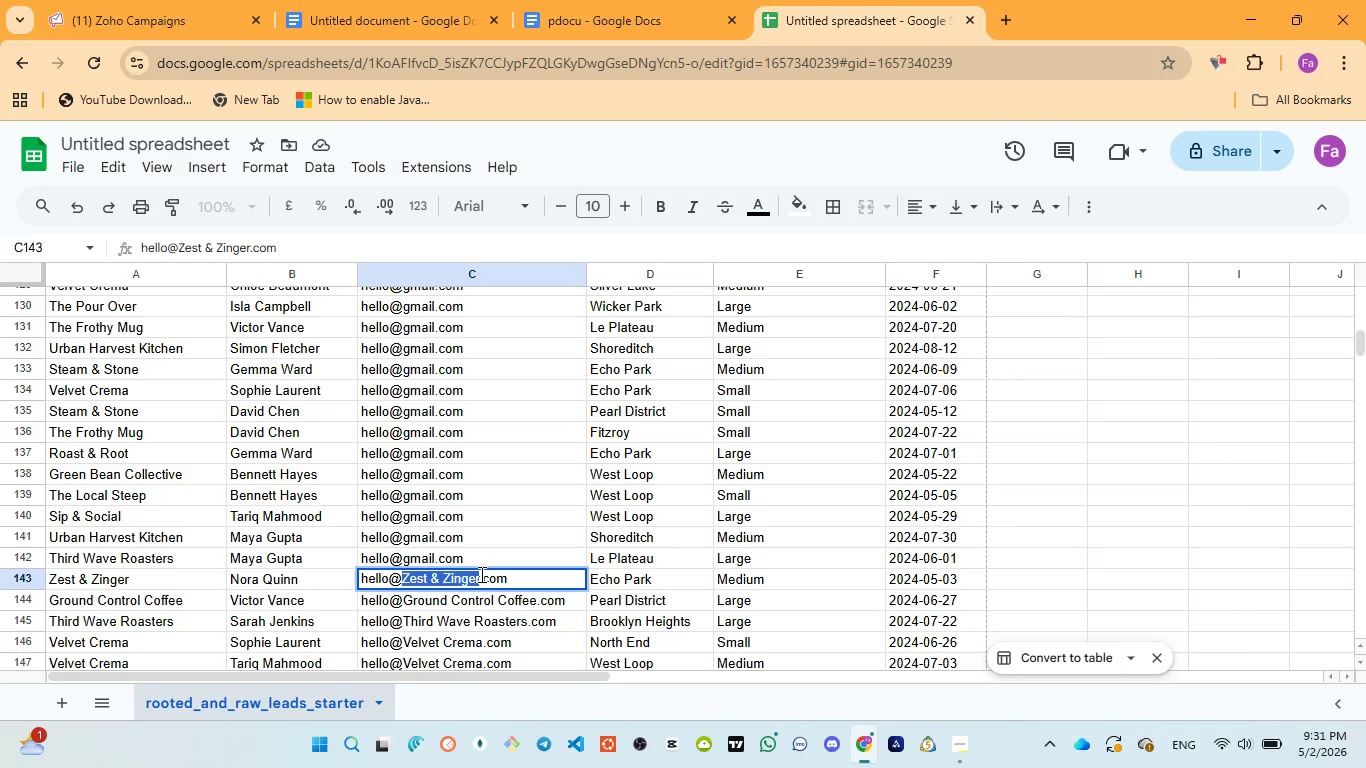 
key(Control+V)
 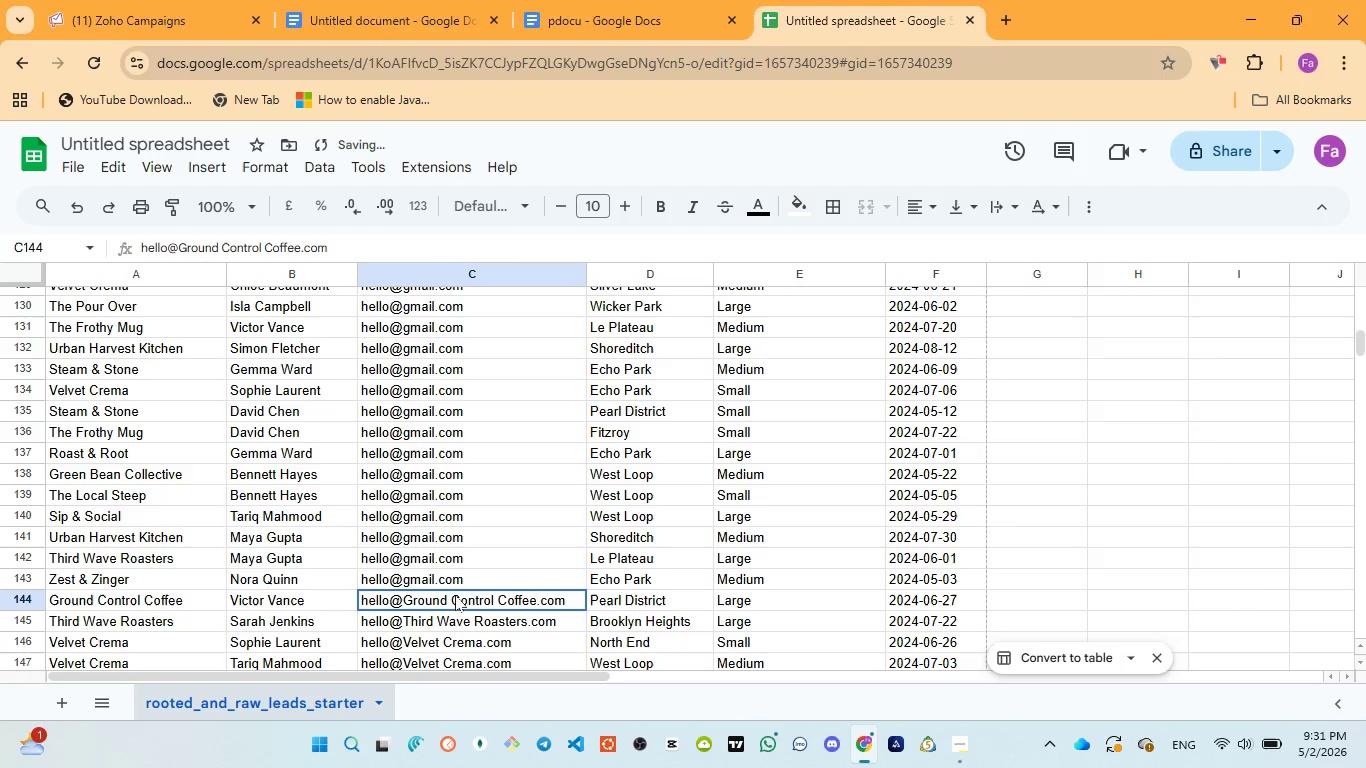 
double_click([455, 595])
 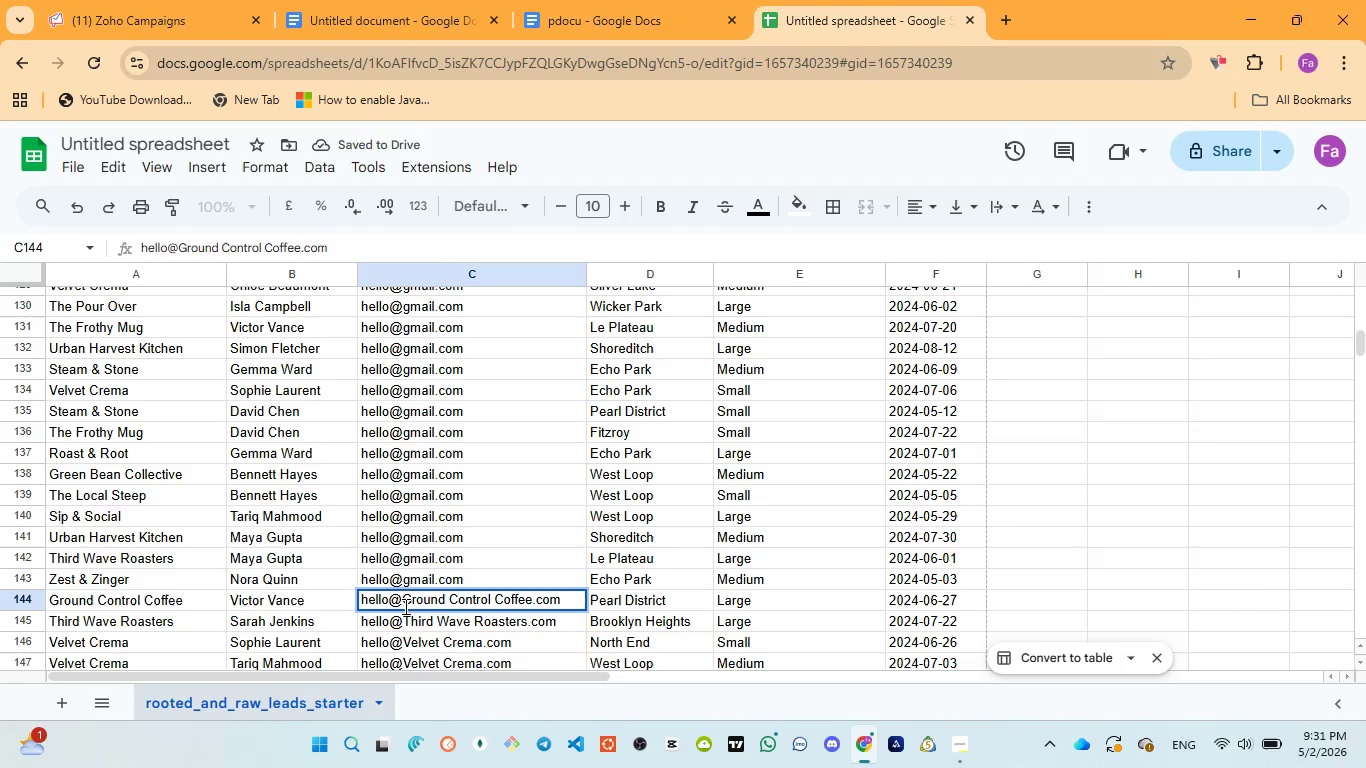 
left_click([404, 598])
 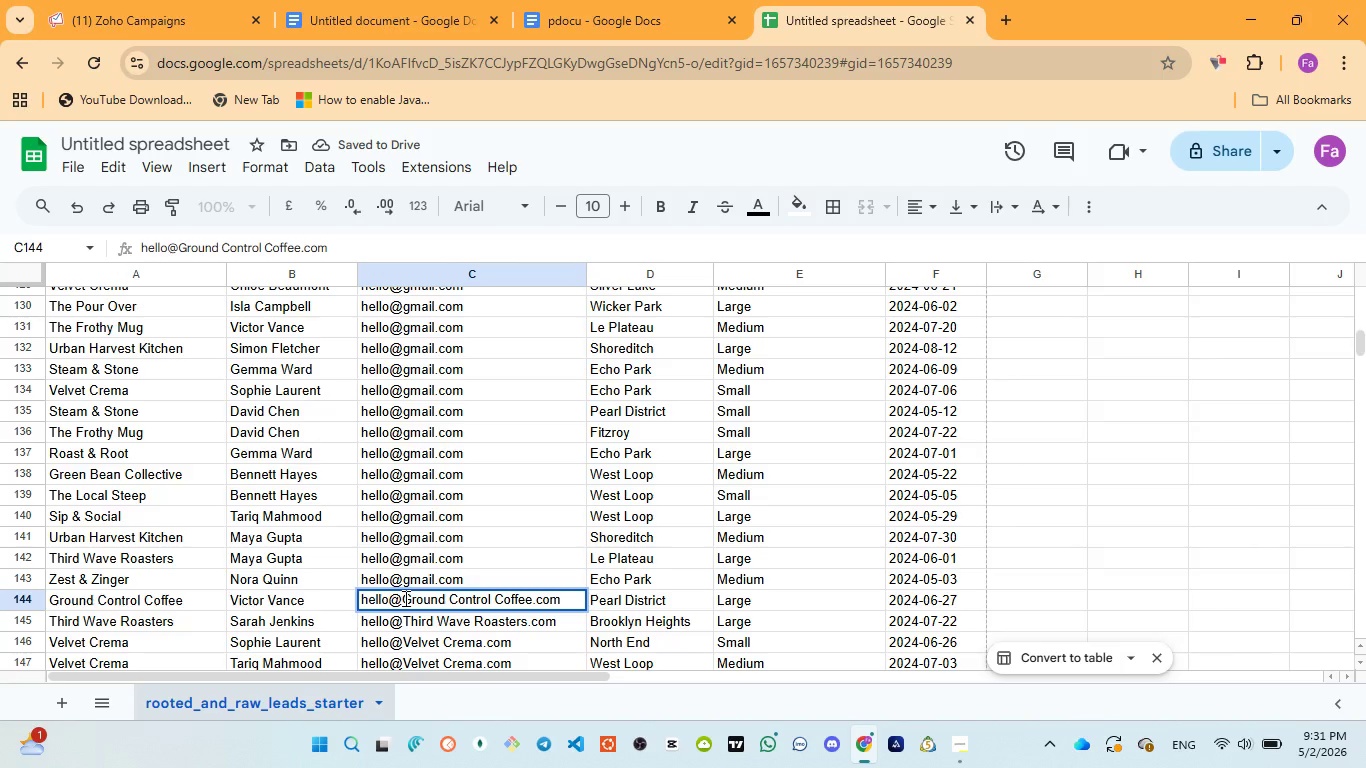 
left_click_drag(start_coordinate=[404, 598], to_coordinate=[530, 605])
 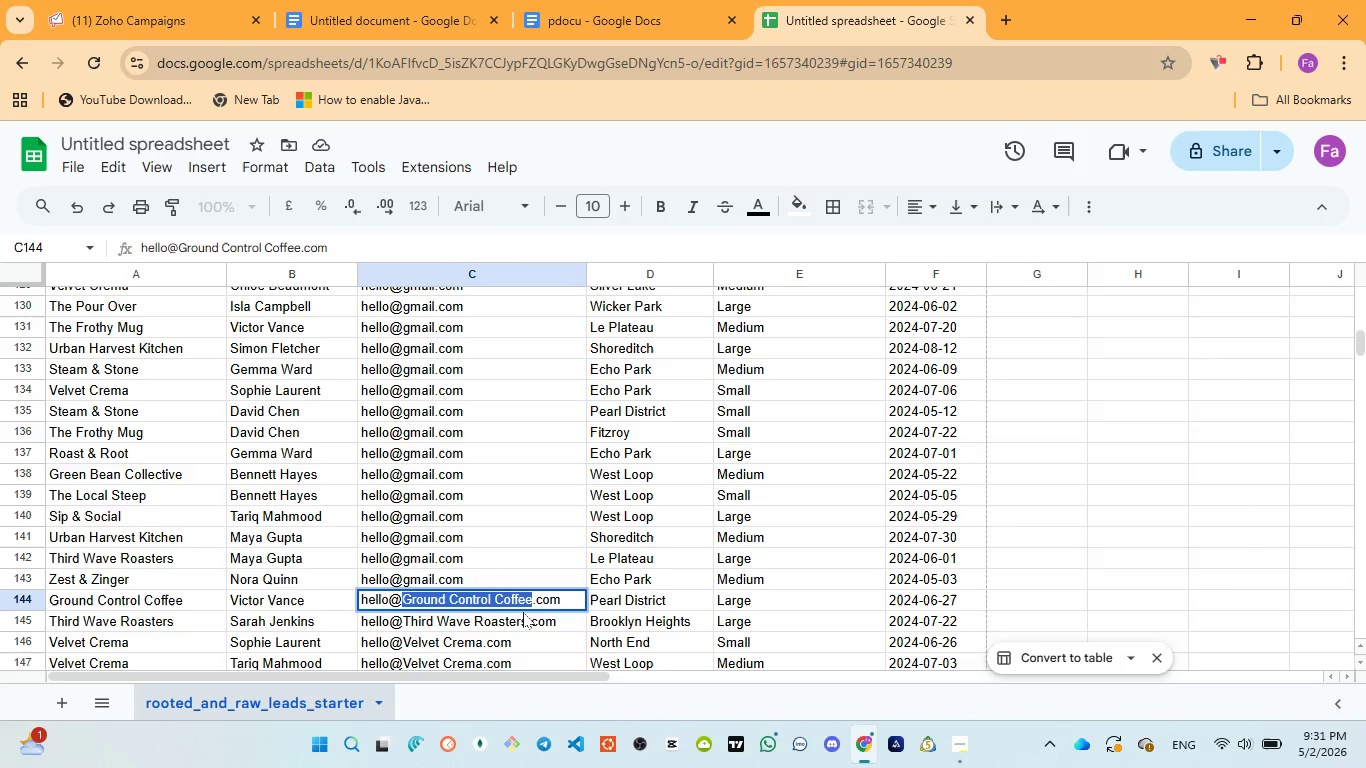 
key(Control+V)
 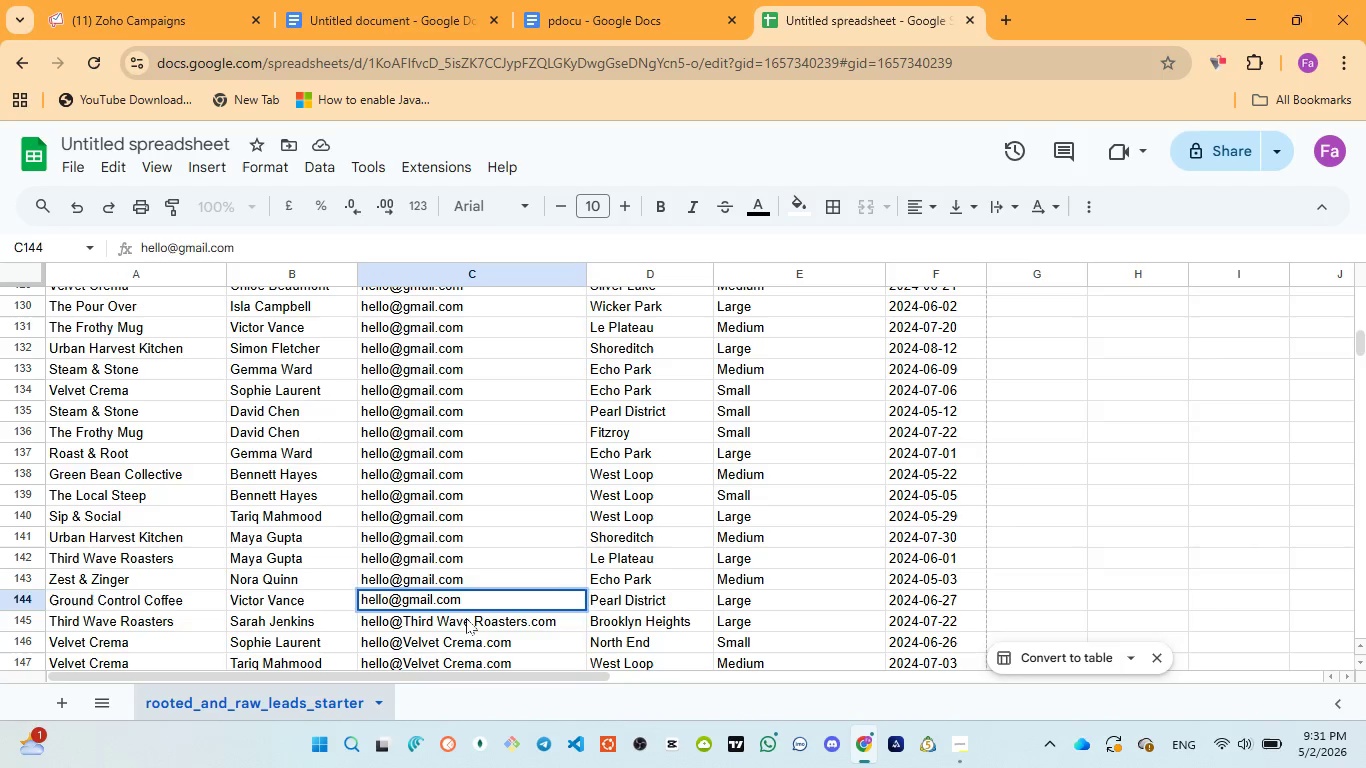 
double_click([466, 618])
 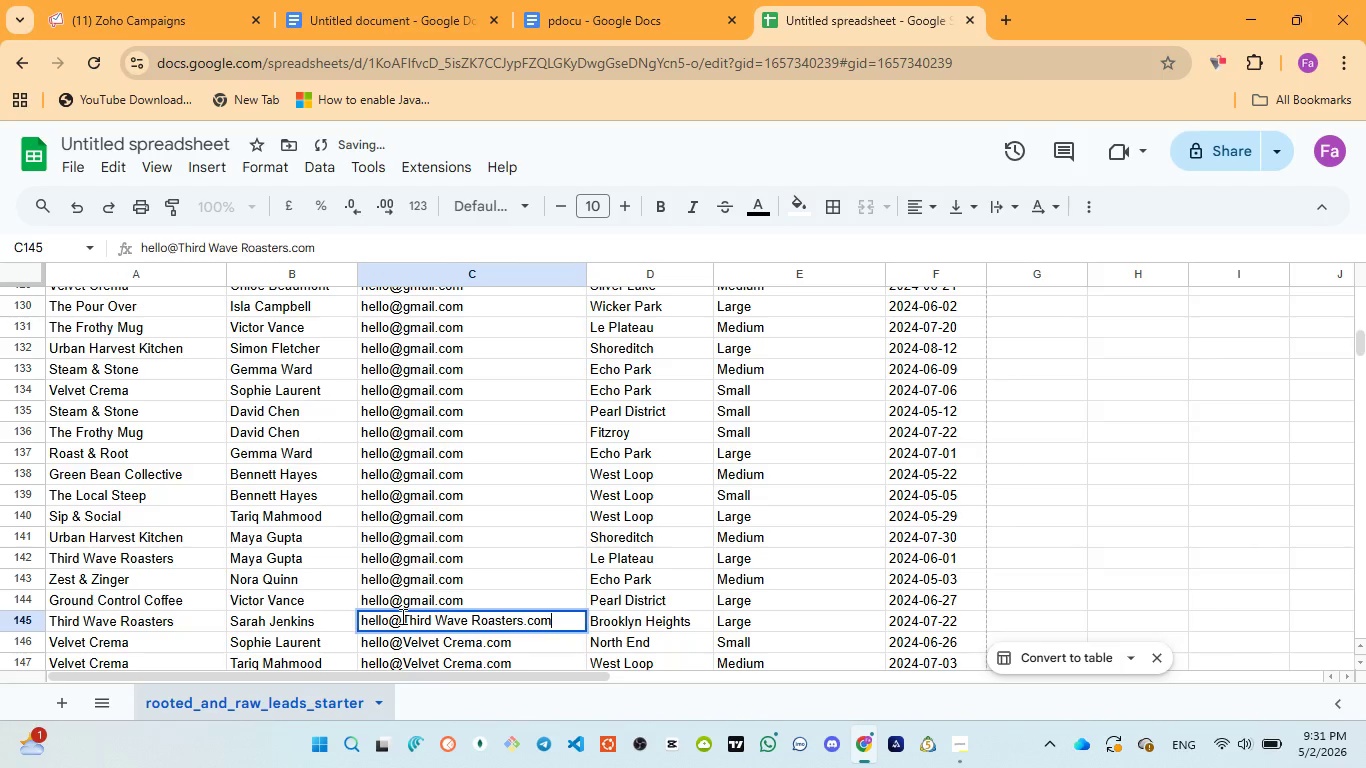 
left_click_drag(start_coordinate=[401, 616], to_coordinate=[523, 617])
 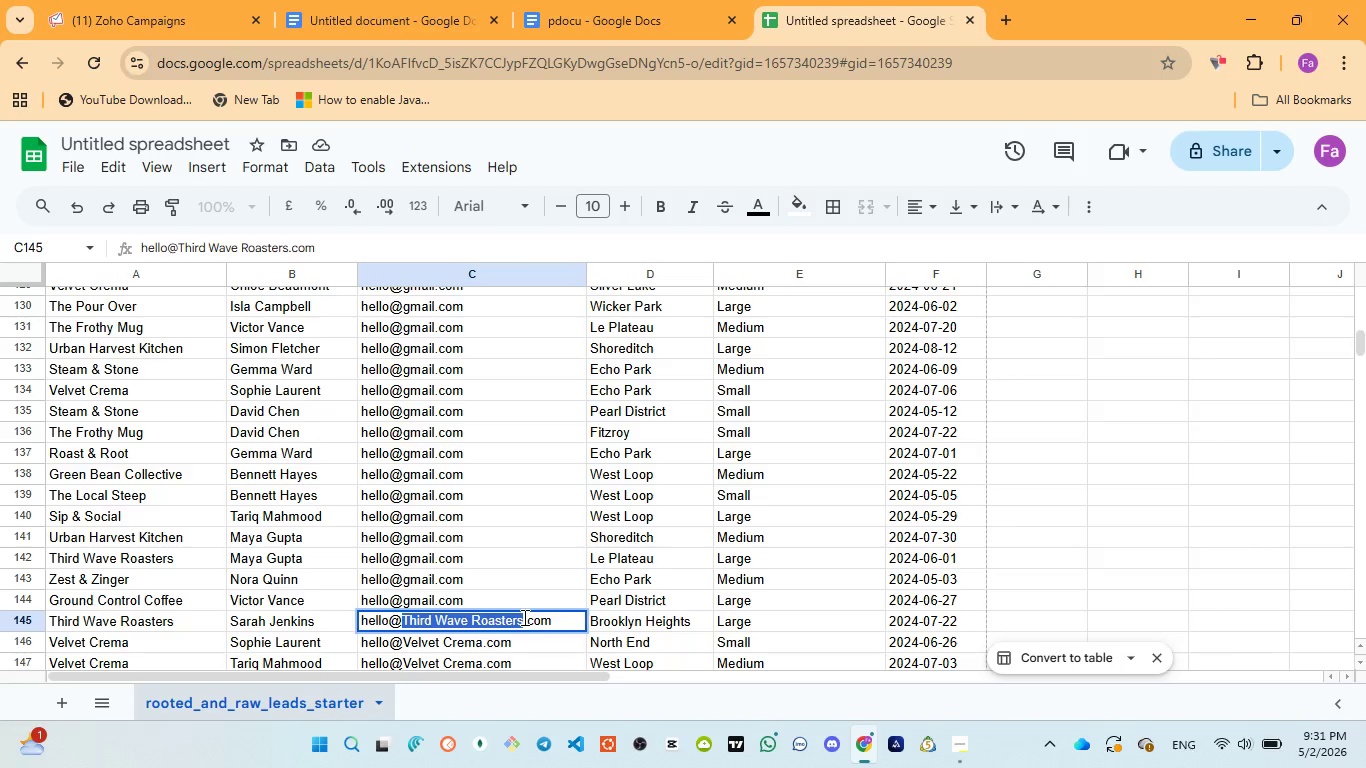 
key(Control+V)
 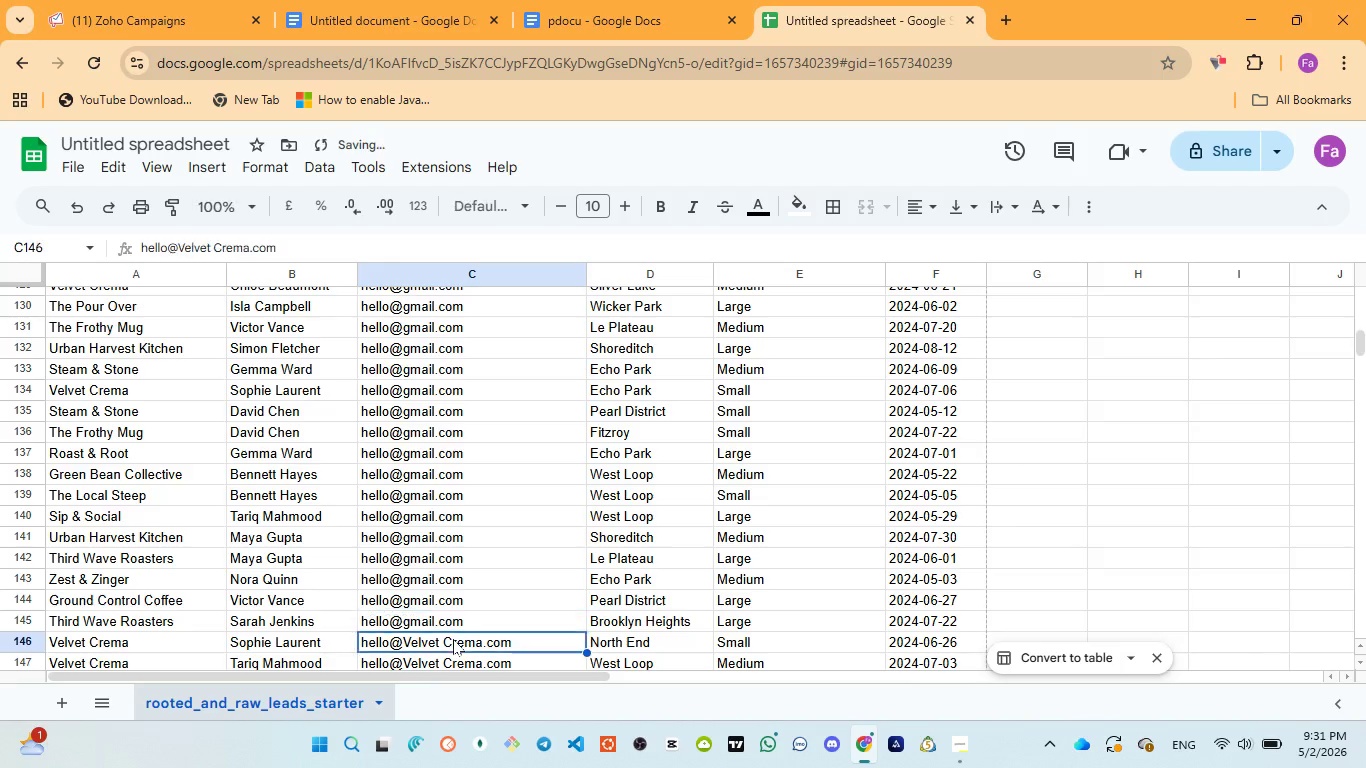 
double_click([453, 639])
 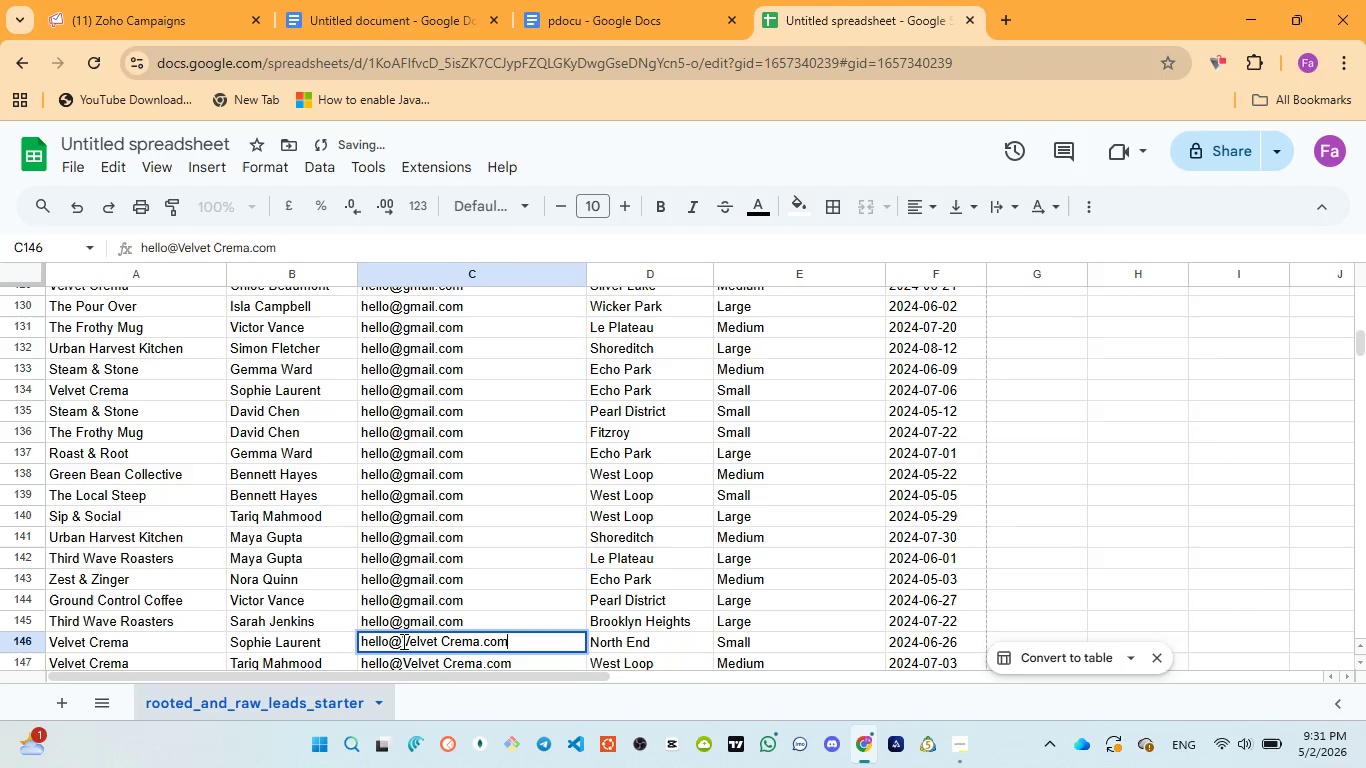 
left_click_drag(start_coordinate=[402, 641], to_coordinate=[480, 640])
 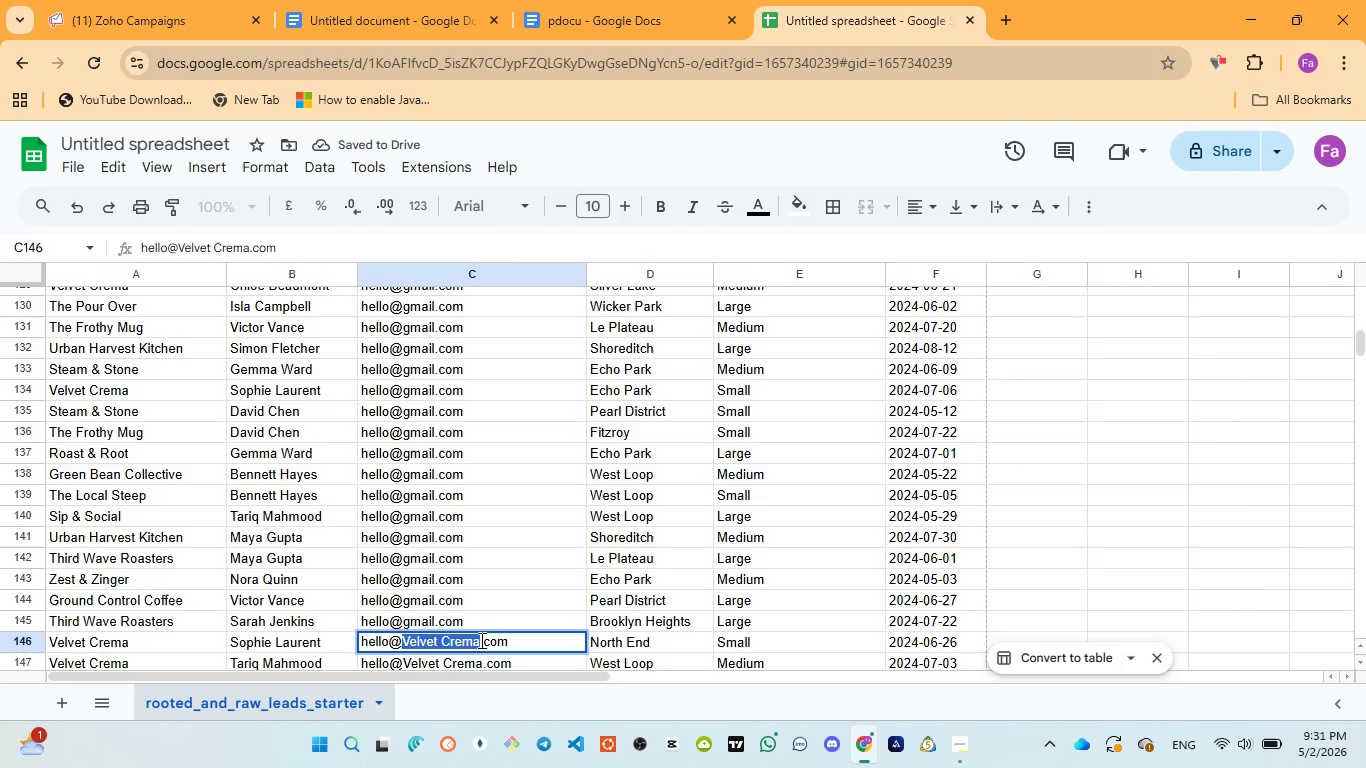 
key(Control+V)
 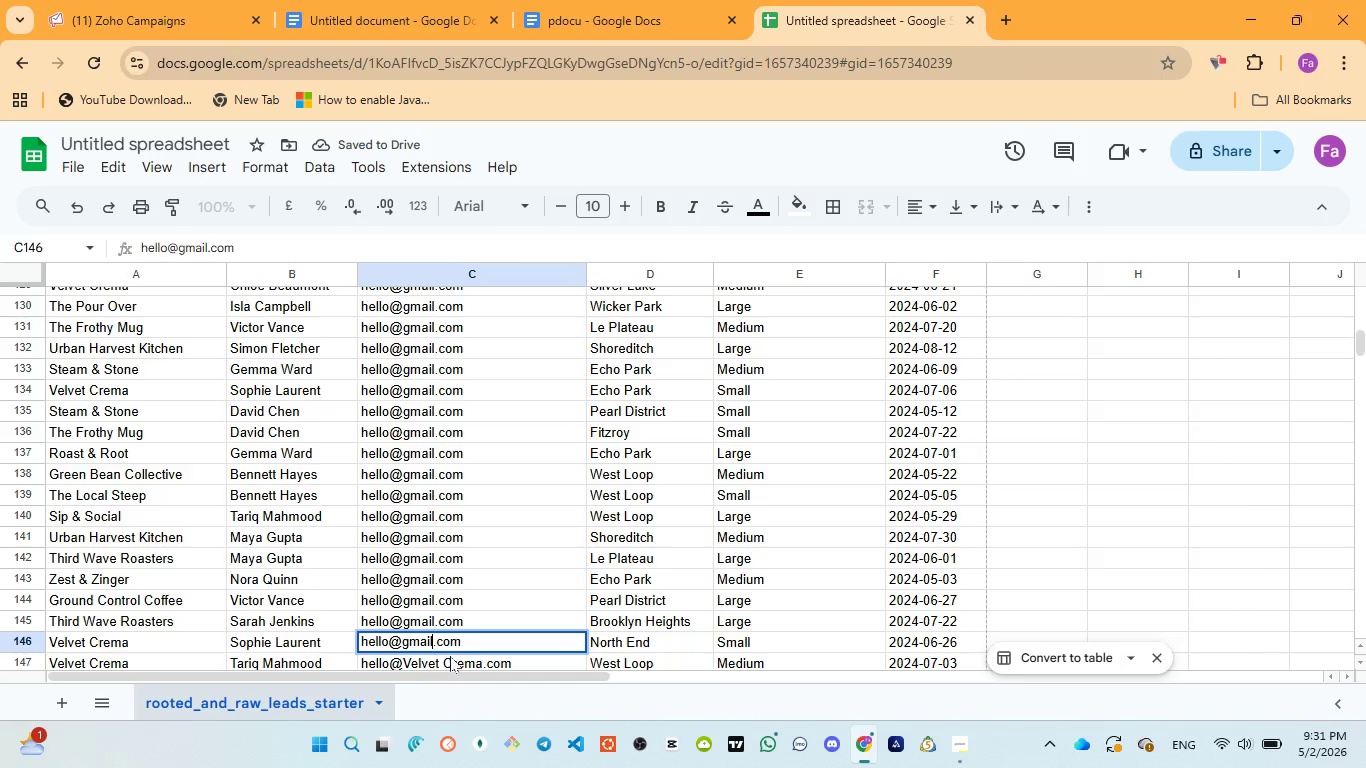 
left_click([449, 657])
 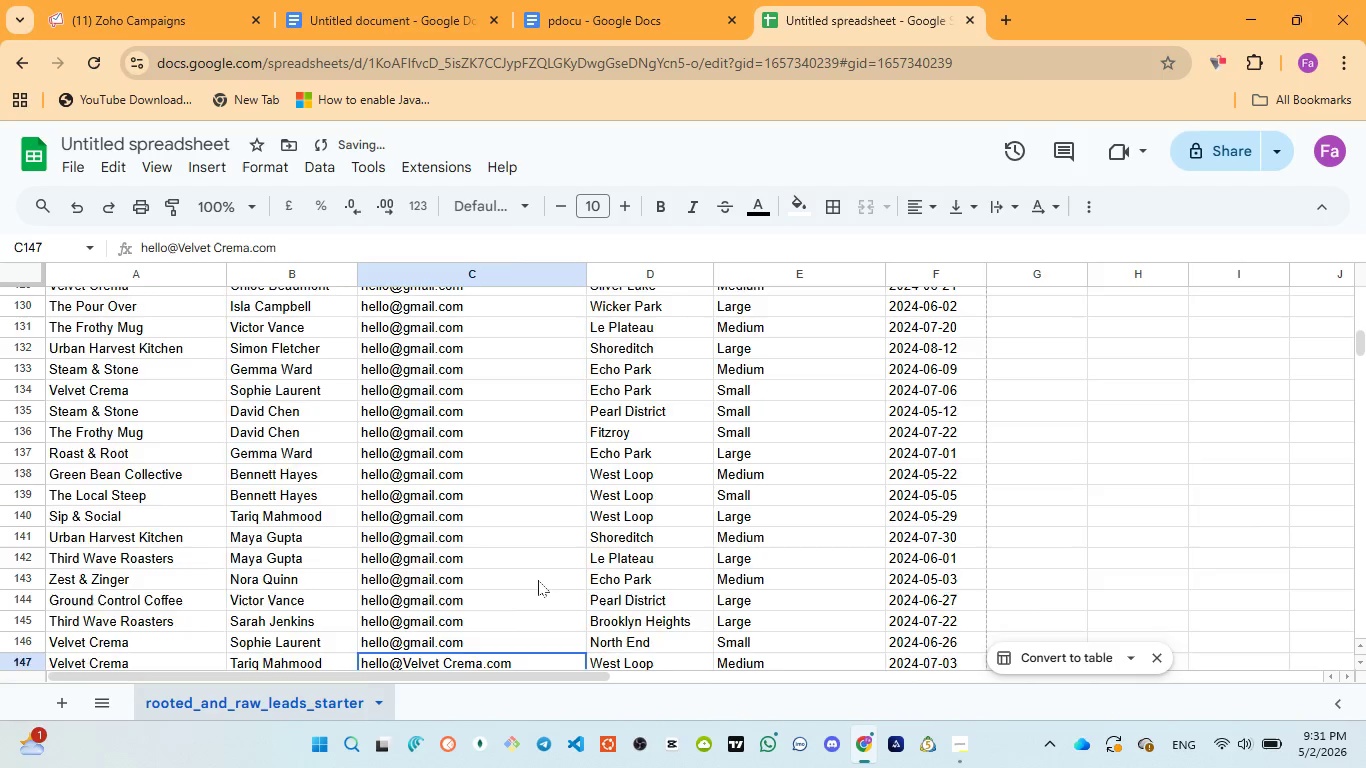 
scroll: coordinate [538, 580], scroll_direction: down, amount: 2.0
 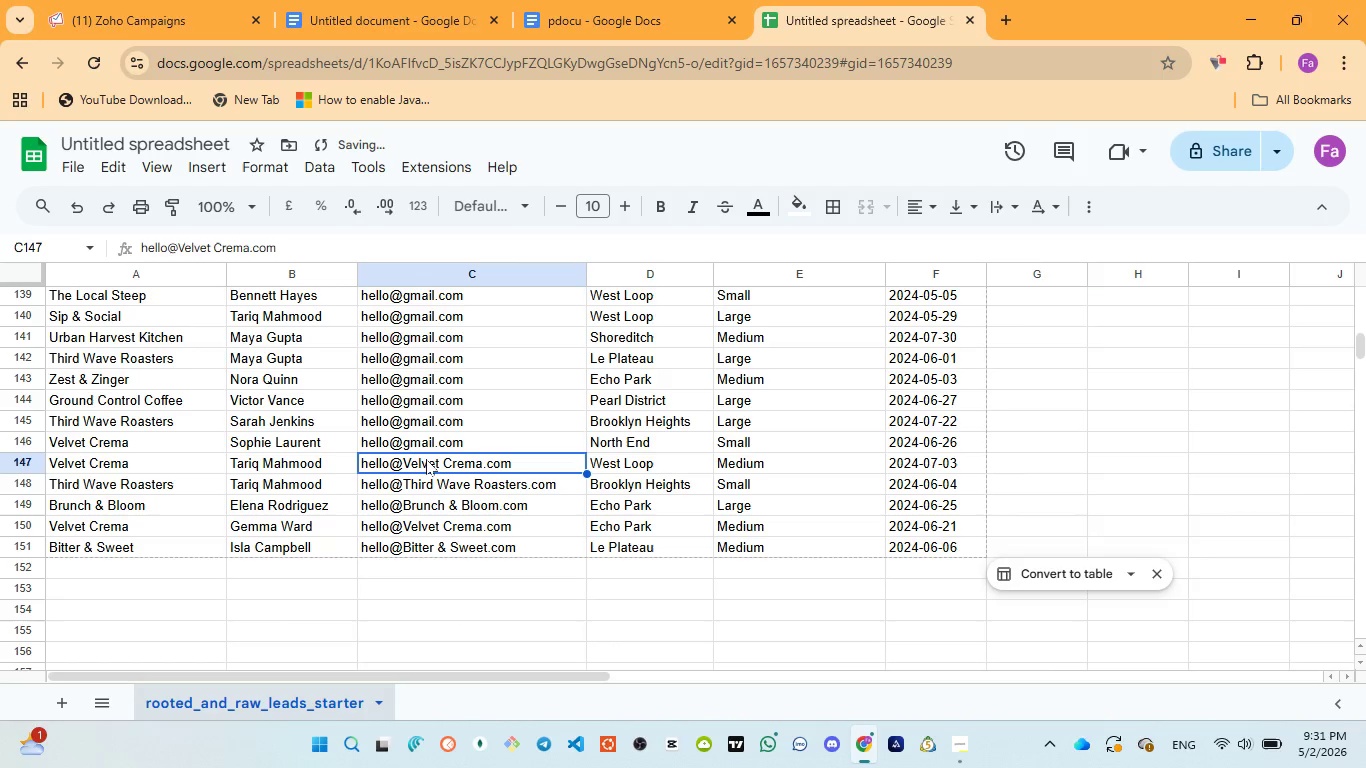 
double_click([425, 459])
 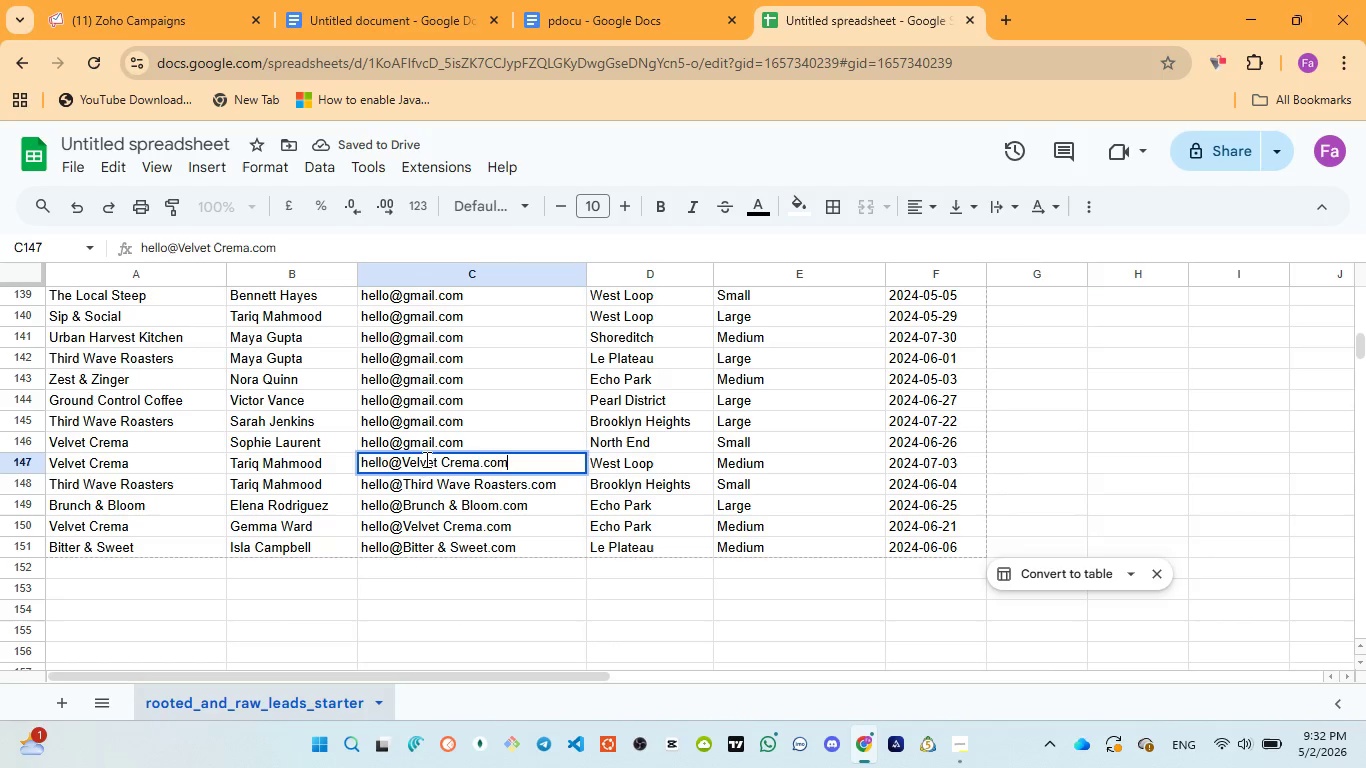 
triple_click([425, 459])
 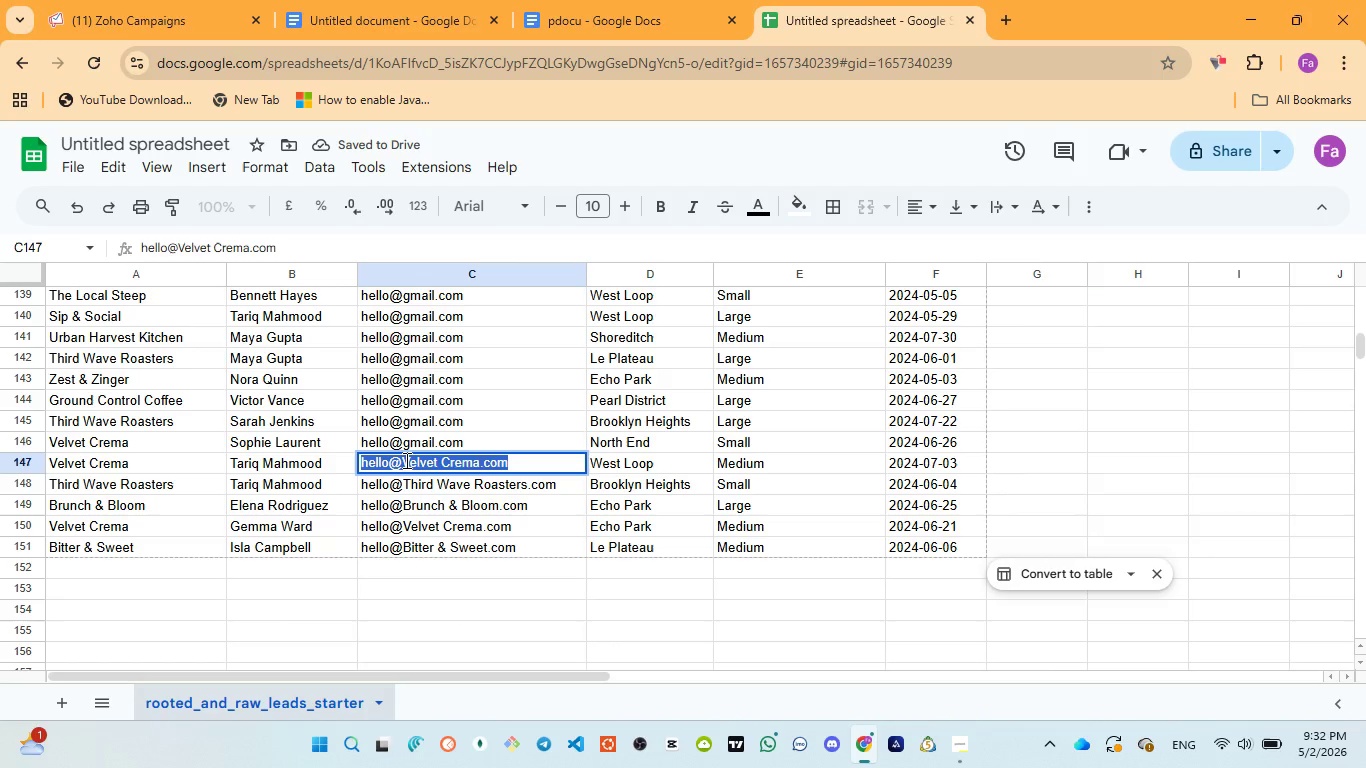 
left_click([404, 459])
 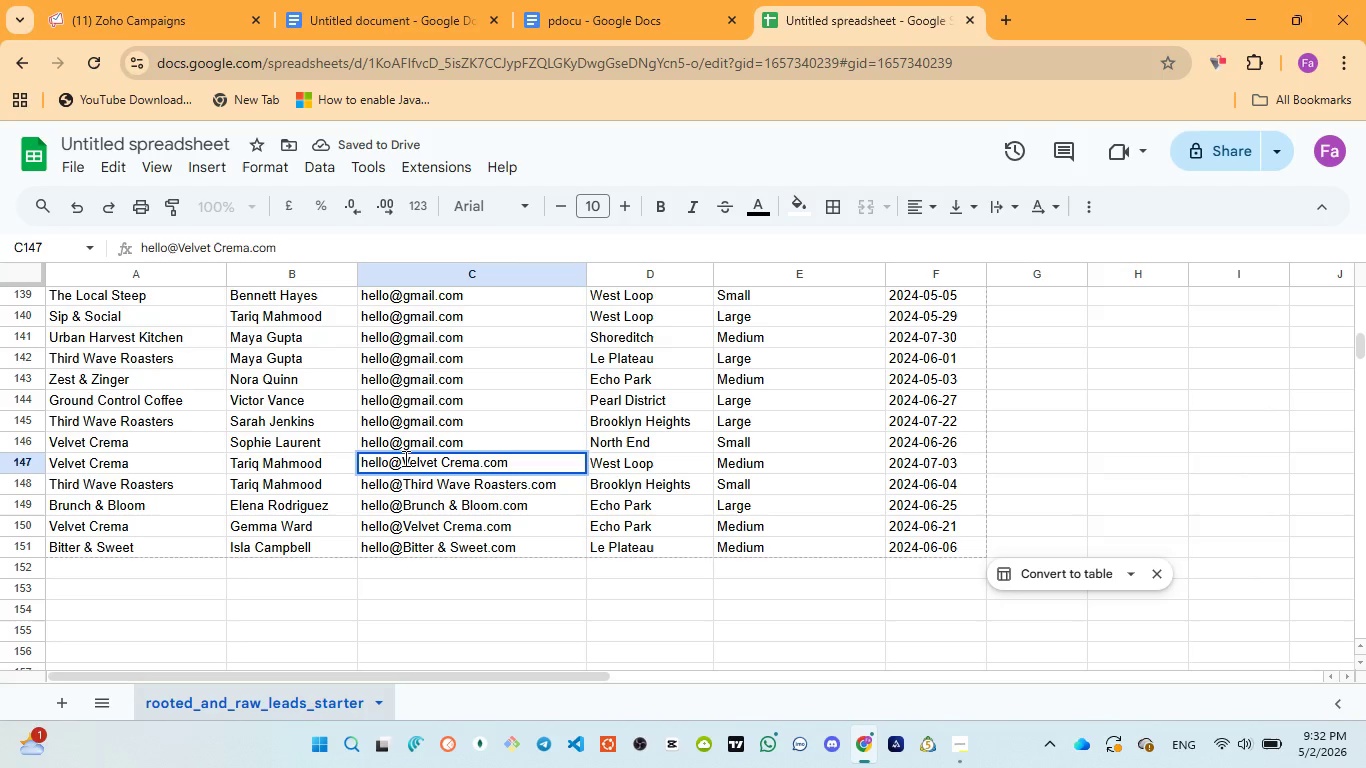 
left_click_drag(start_coordinate=[404, 458], to_coordinate=[481, 462])
 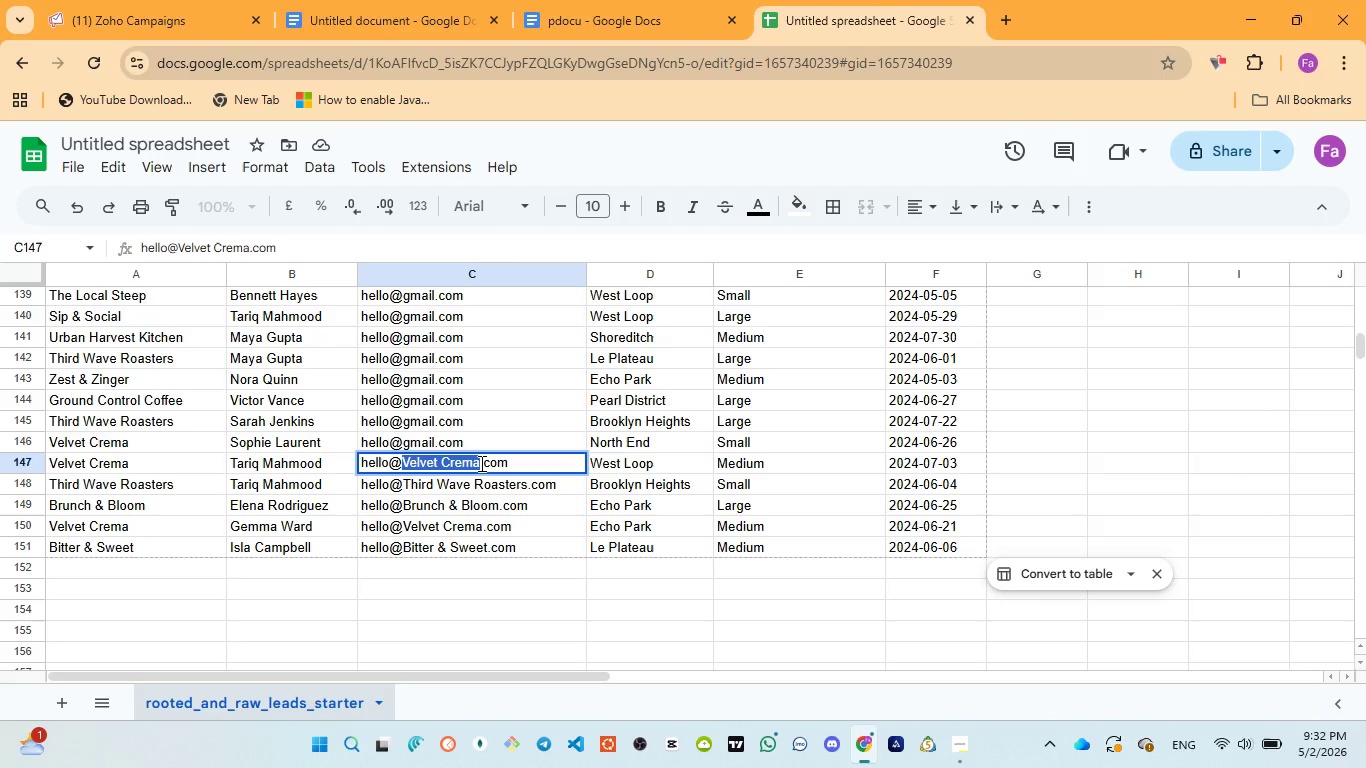 
key(Control+V)
 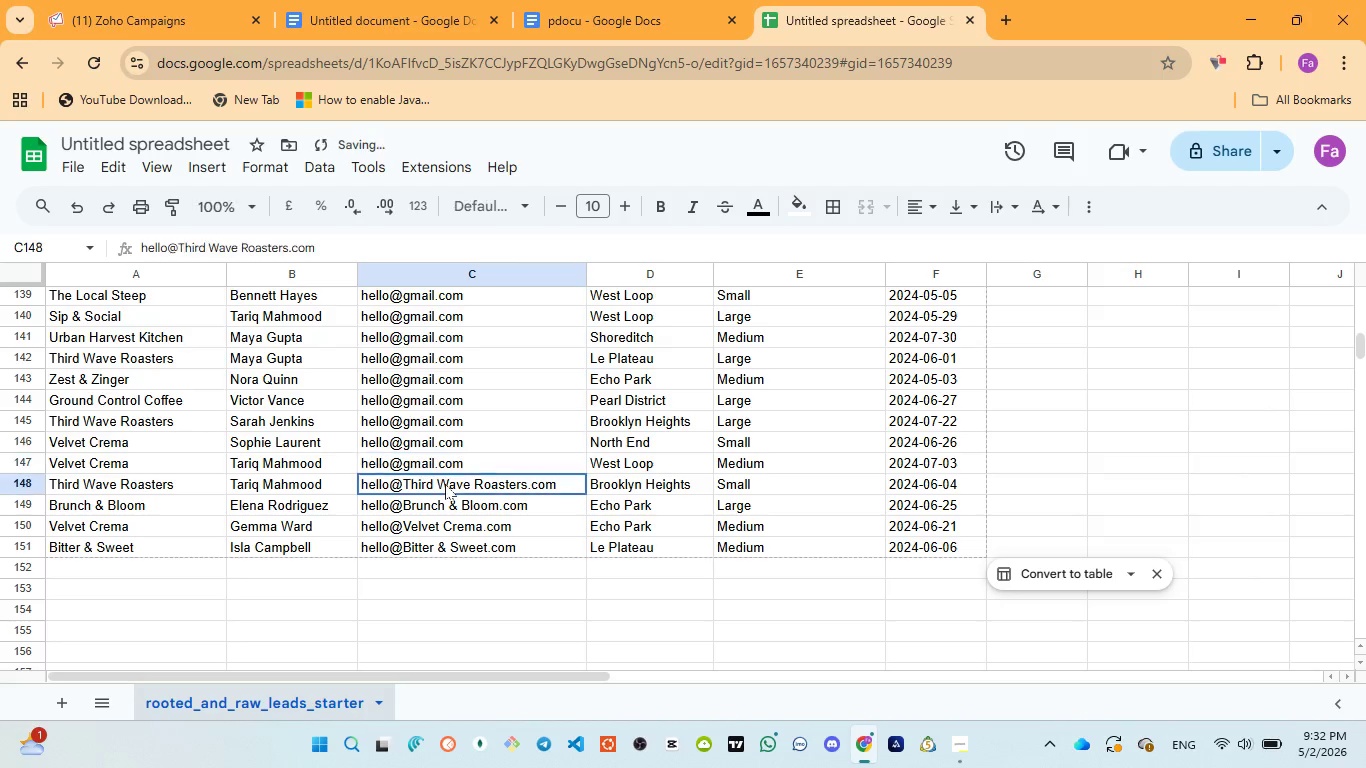 
double_click([445, 484])
 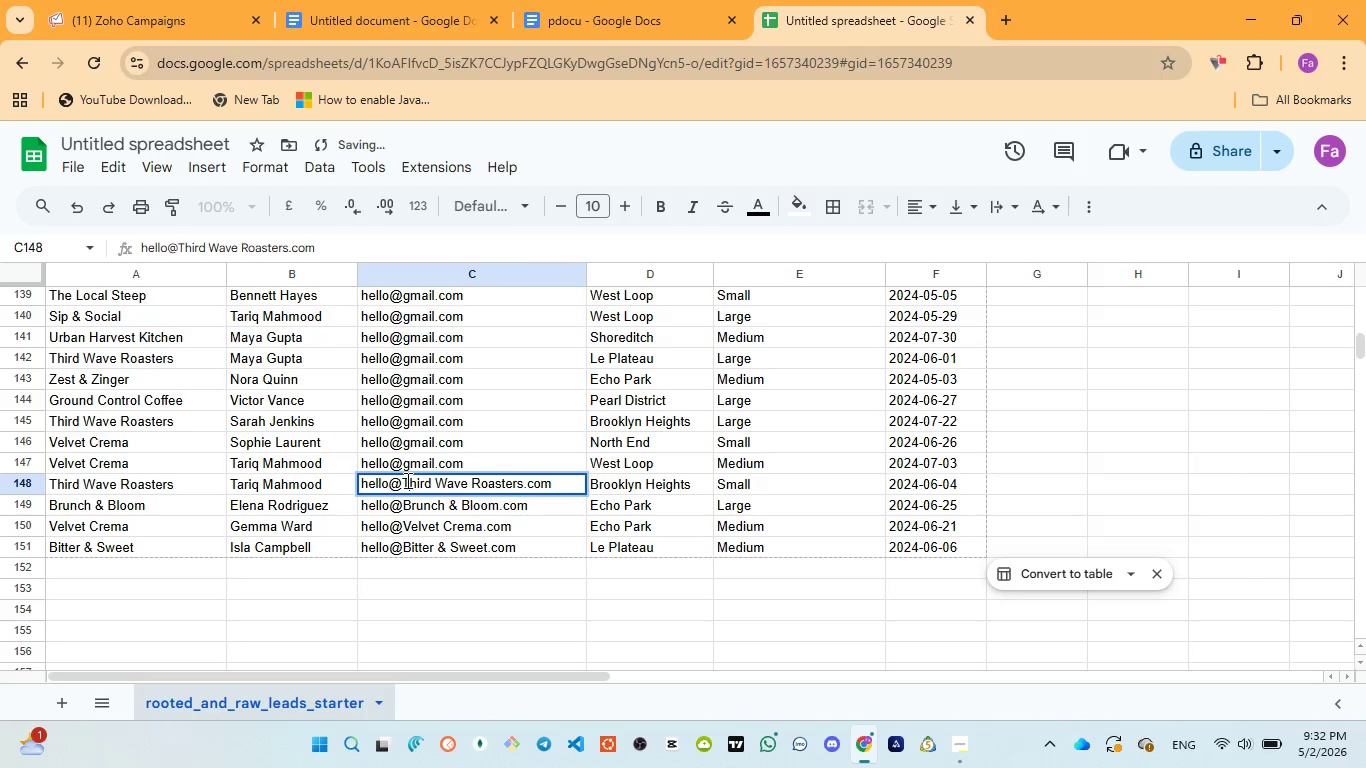 
left_click([406, 480])
 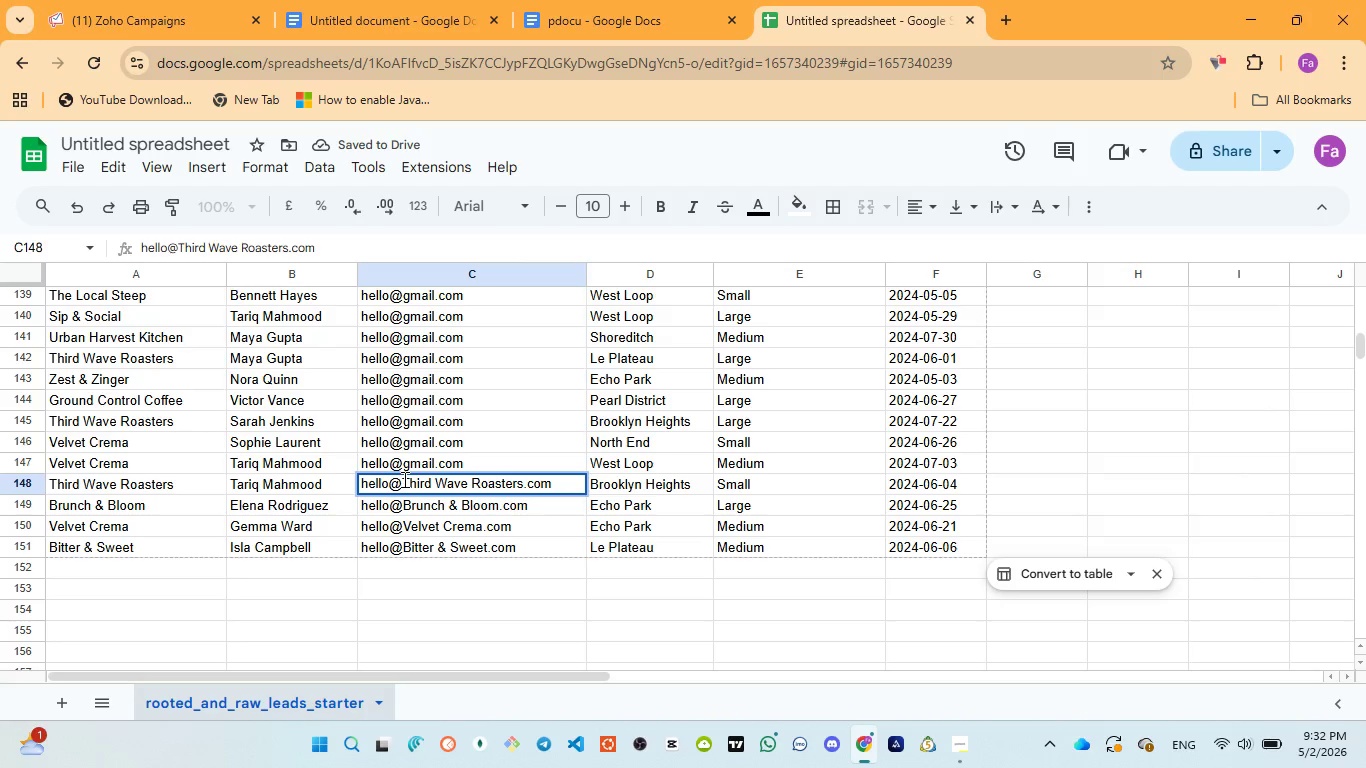 
left_click_drag(start_coordinate=[405, 478], to_coordinate=[523, 484])
 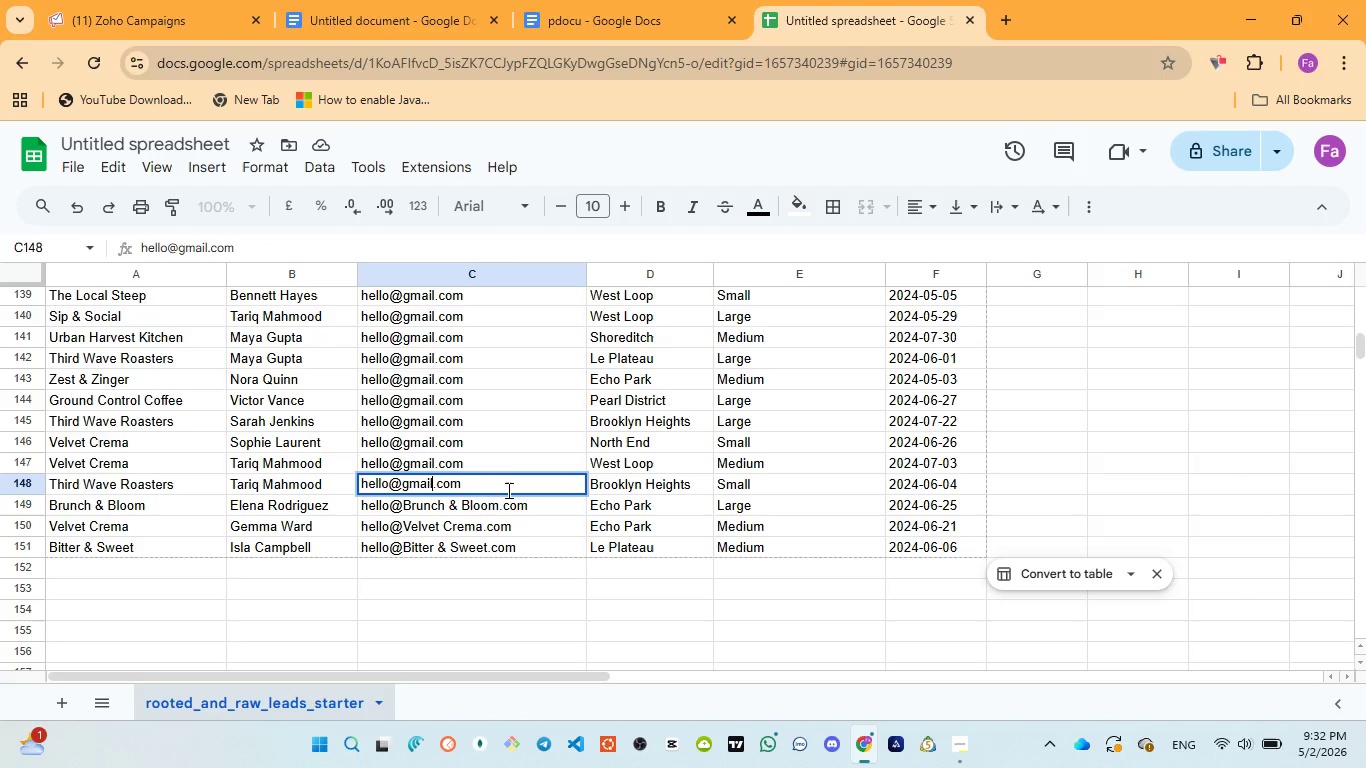 
key(Control+V)
 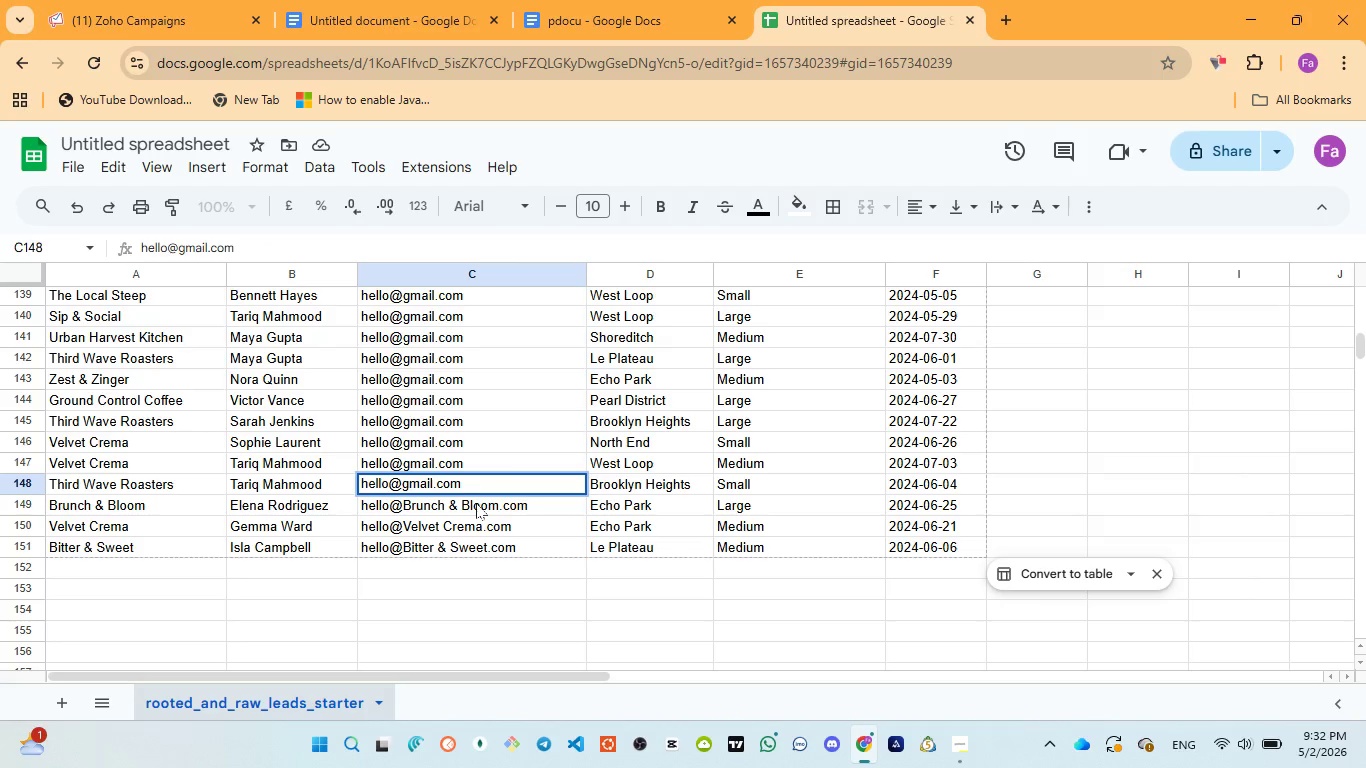 
double_click([476, 503])
 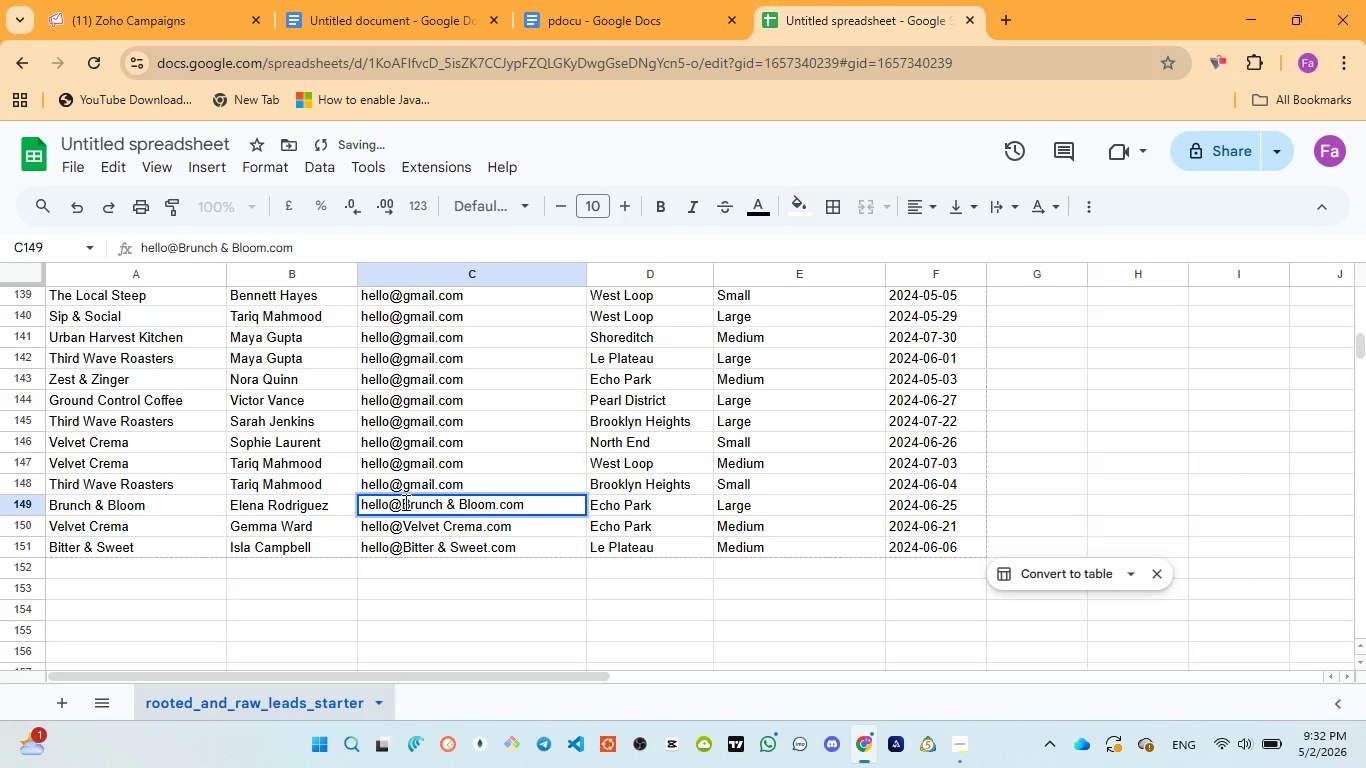 
left_click_drag(start_coordinate=[404, 502], to_coordinate=[496, 504])
 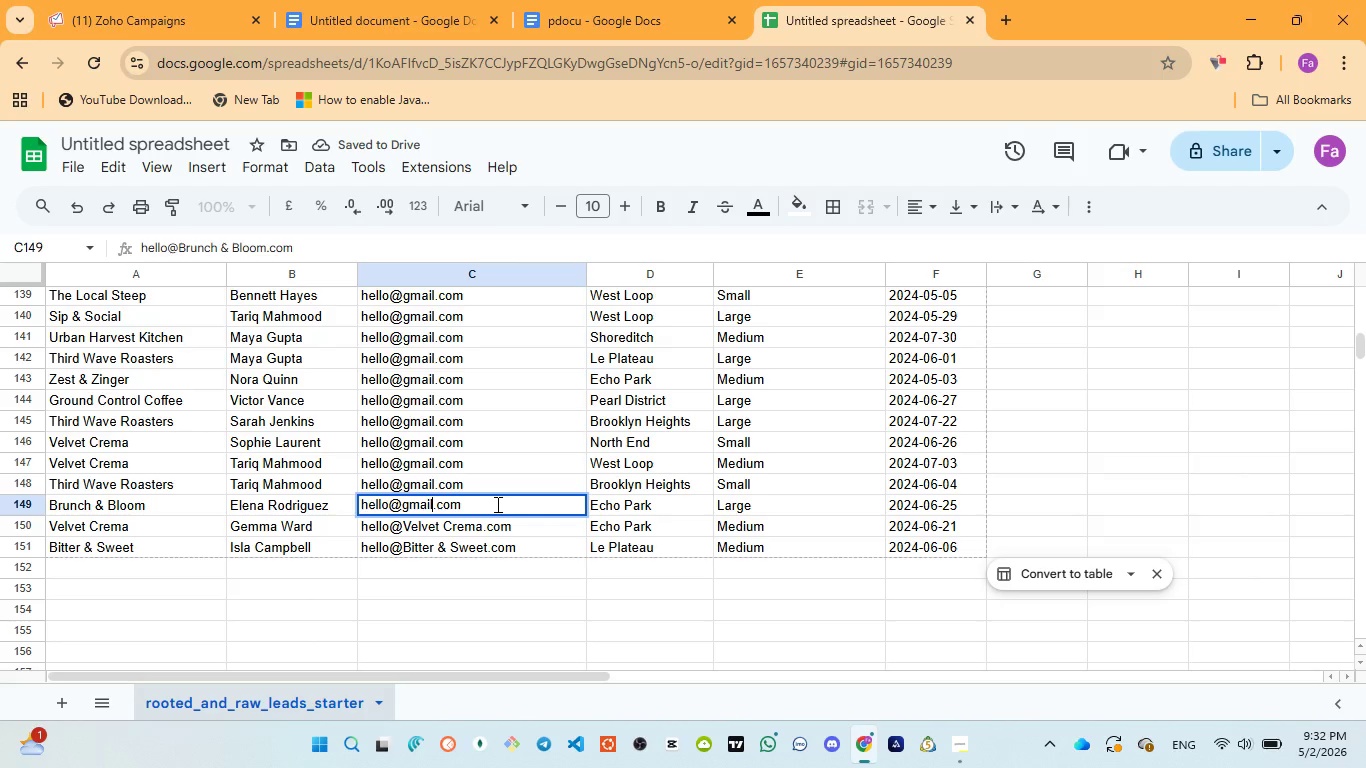 
key(Control+V)
 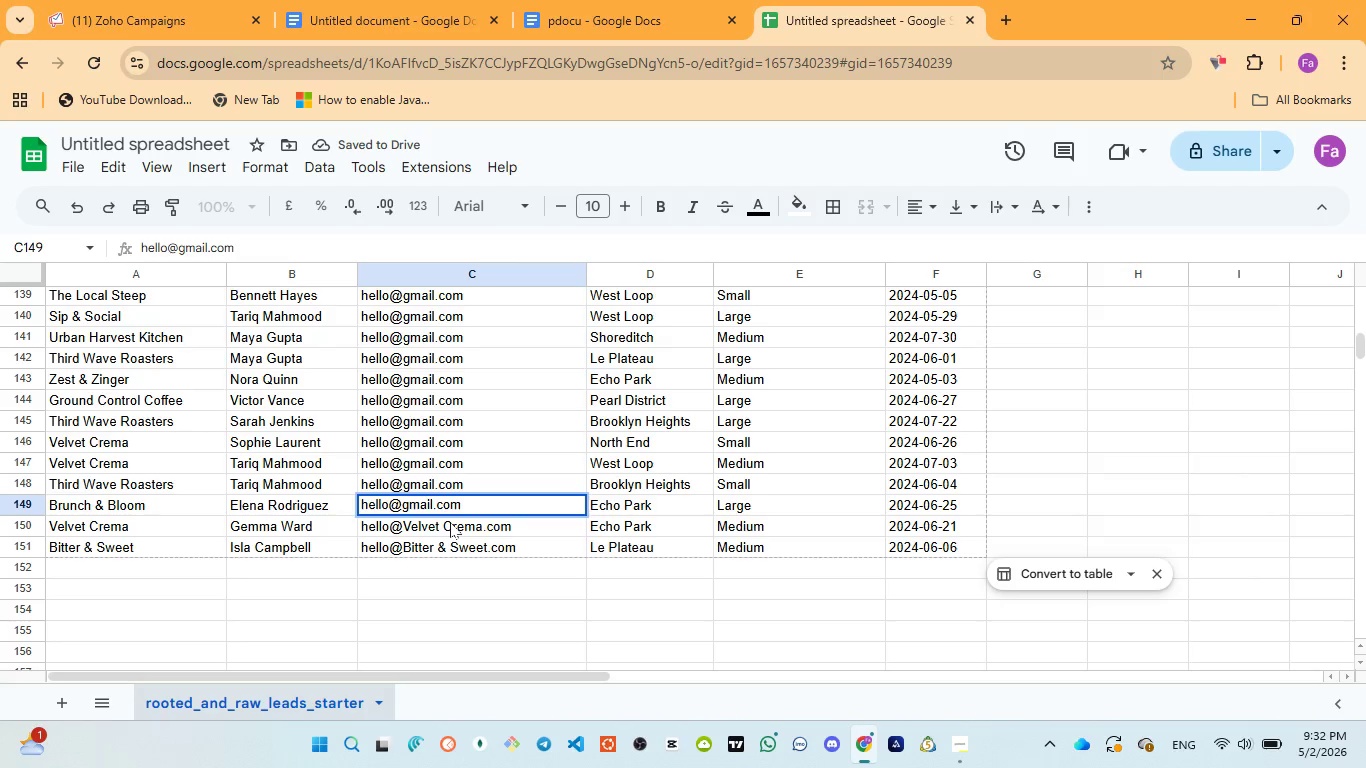 
double_click([450, 522])
 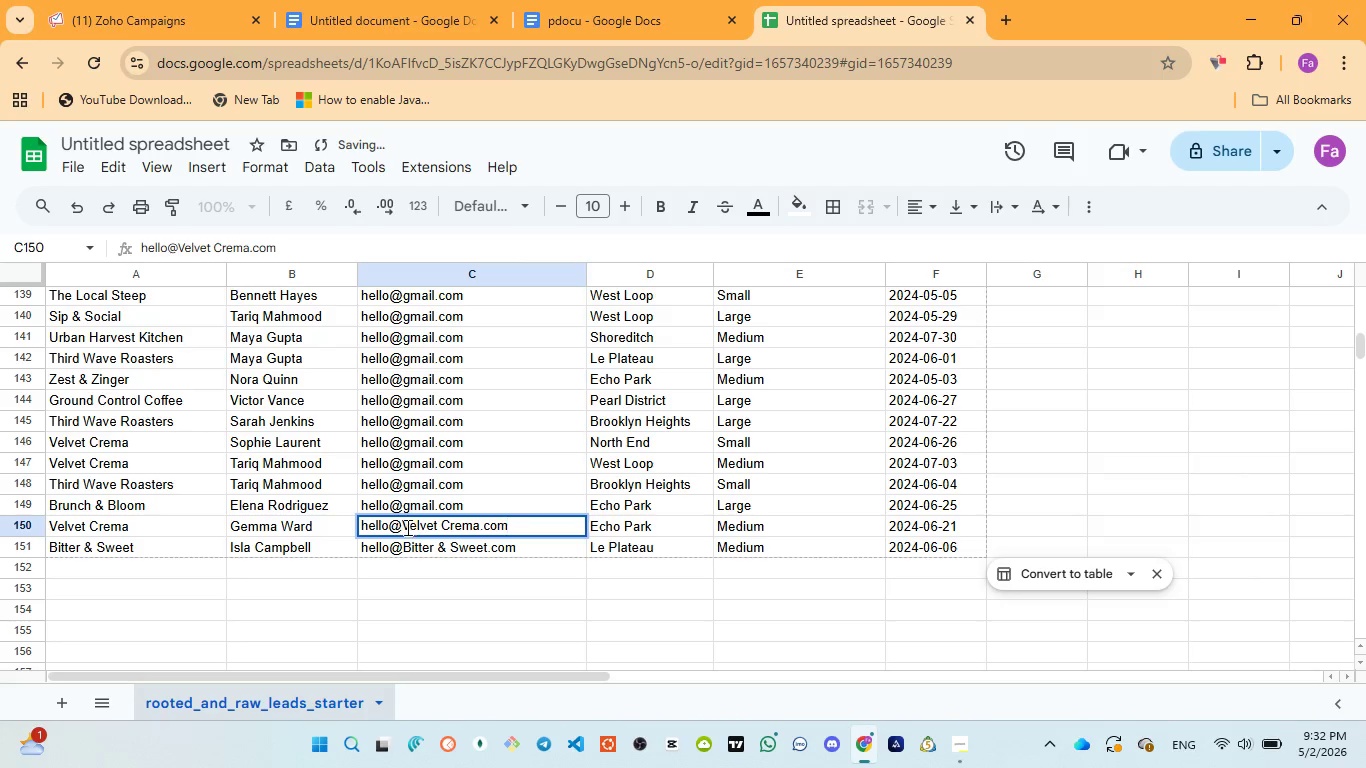 
left_click_drag(start_coordinate=[405, 527], to_coordinate=[477, 527])
 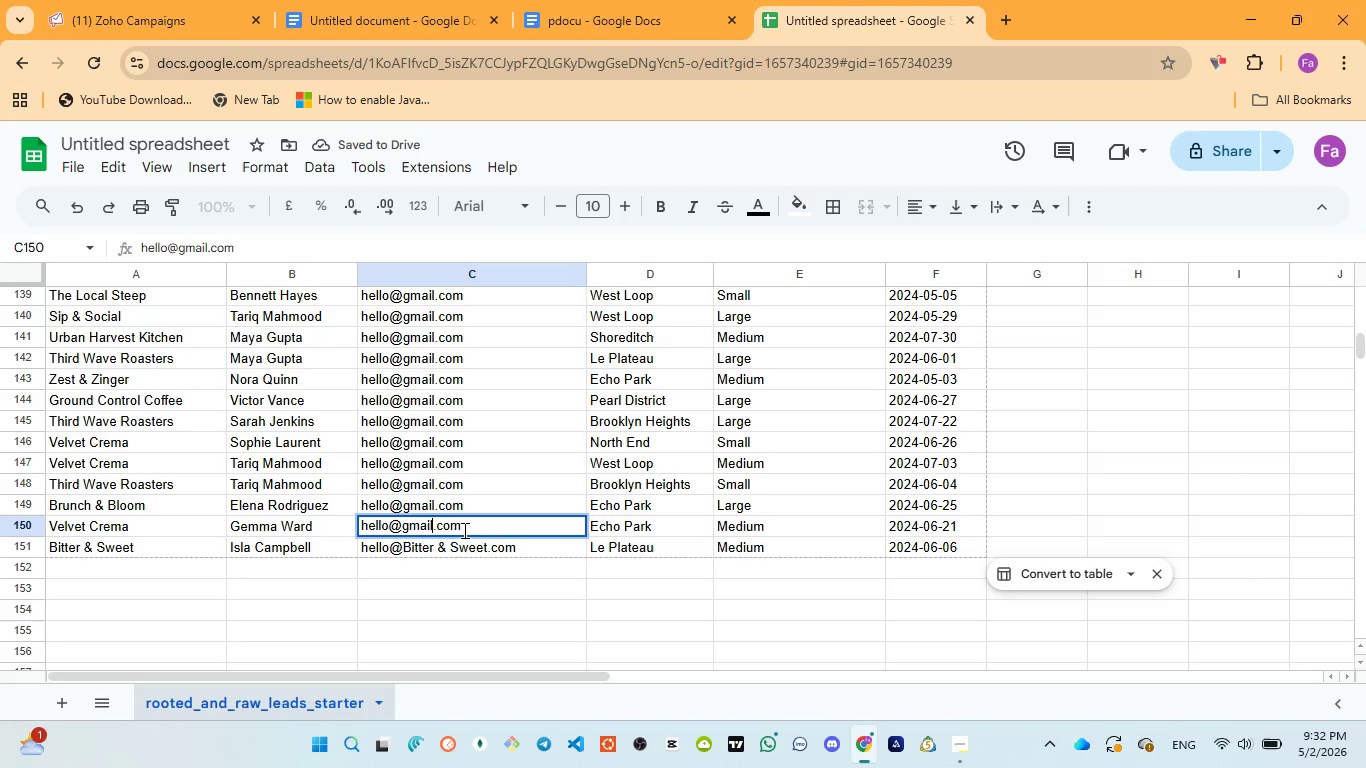 
key(Control+V)
 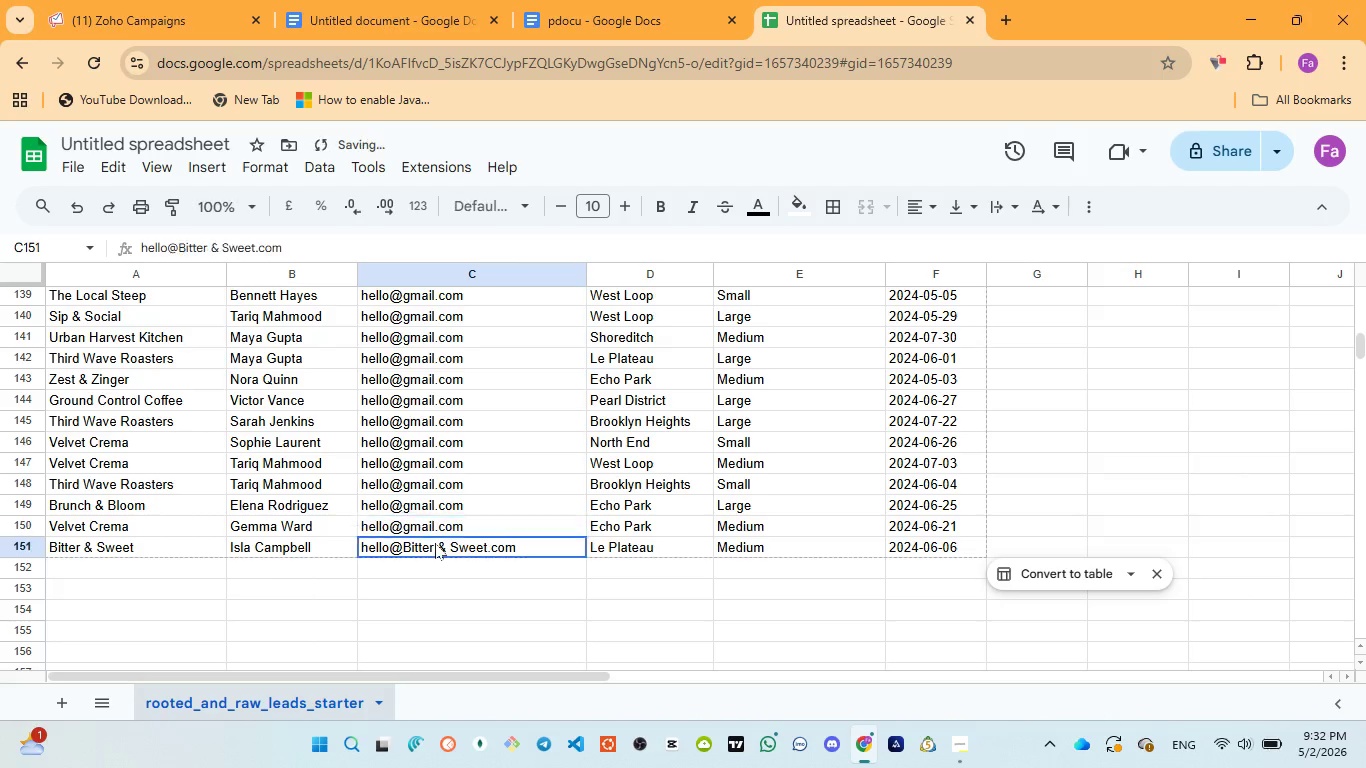 
double_click([435, 543])
 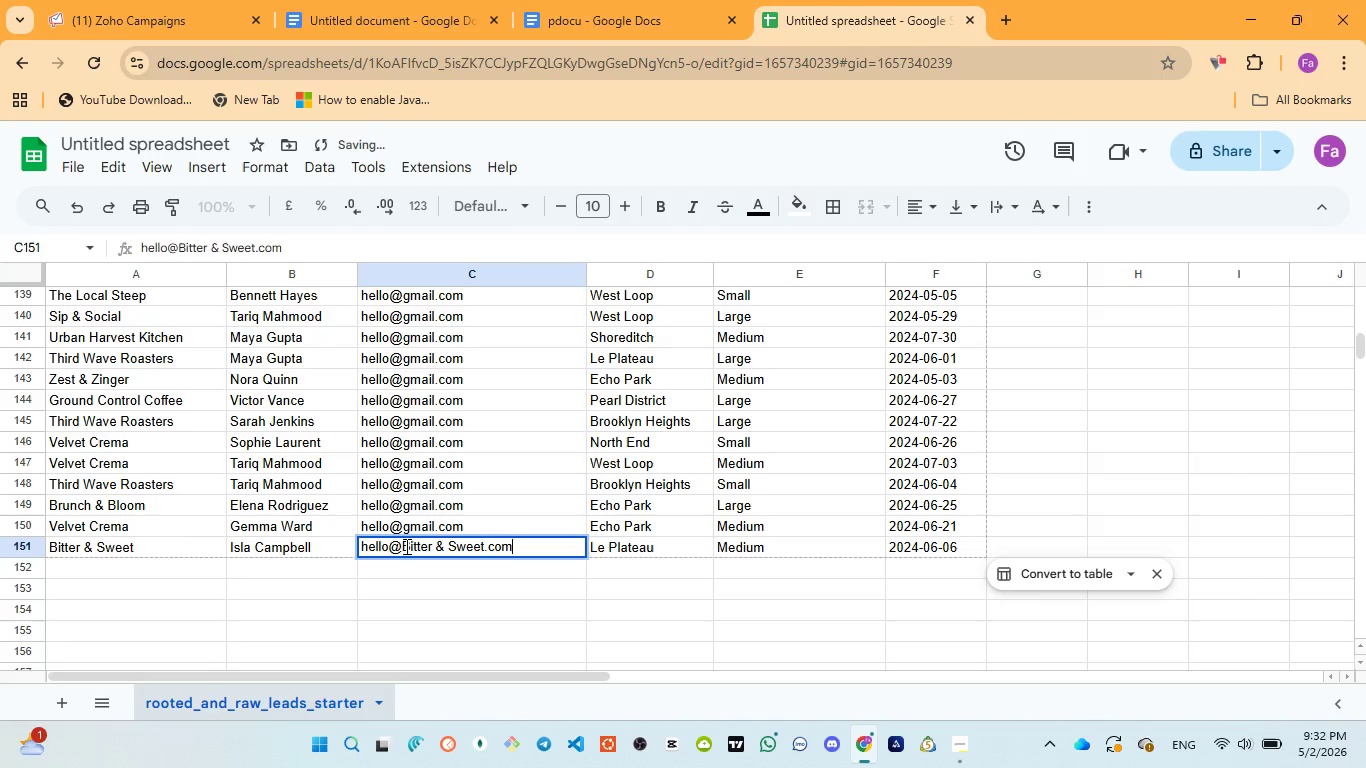 
left_click_drag(start_coordinate=[403, 545], to_coordinate=[483, 541])
 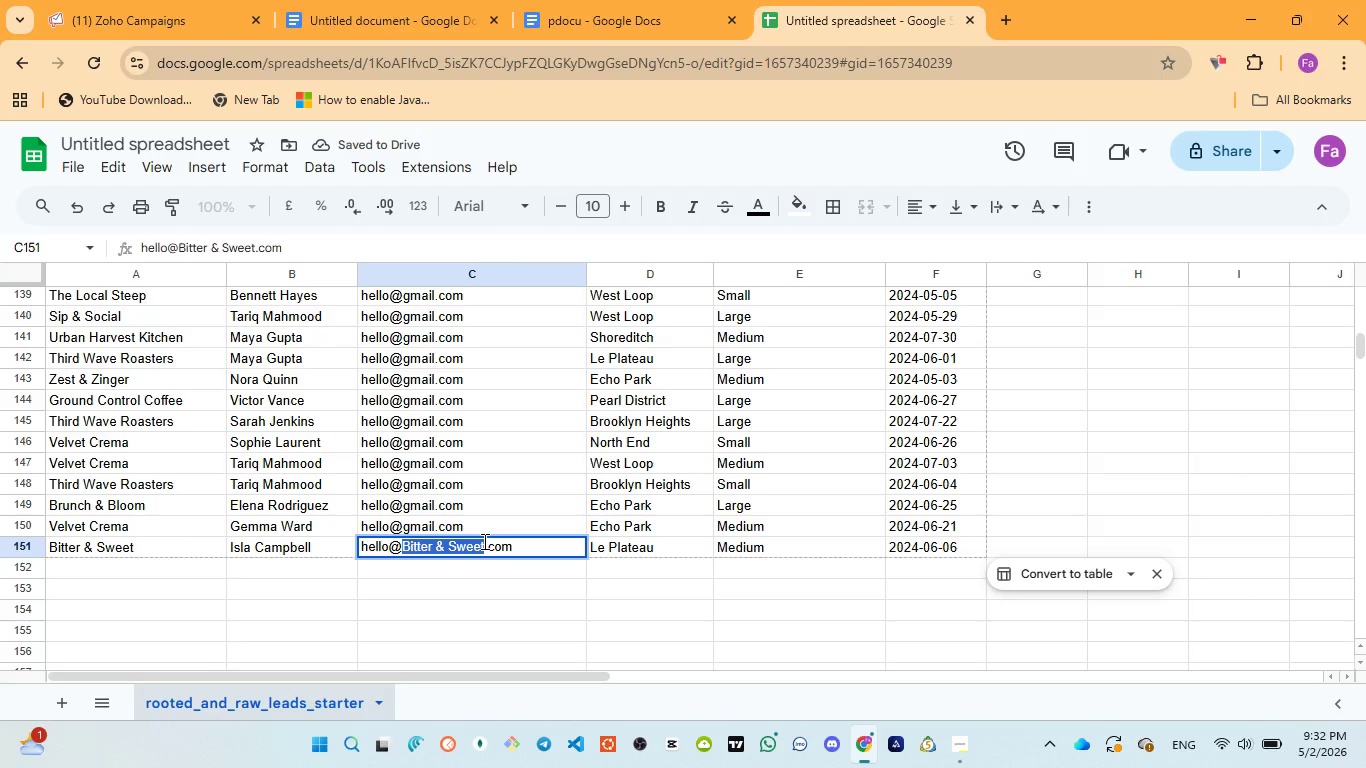 
key(Control+V)
 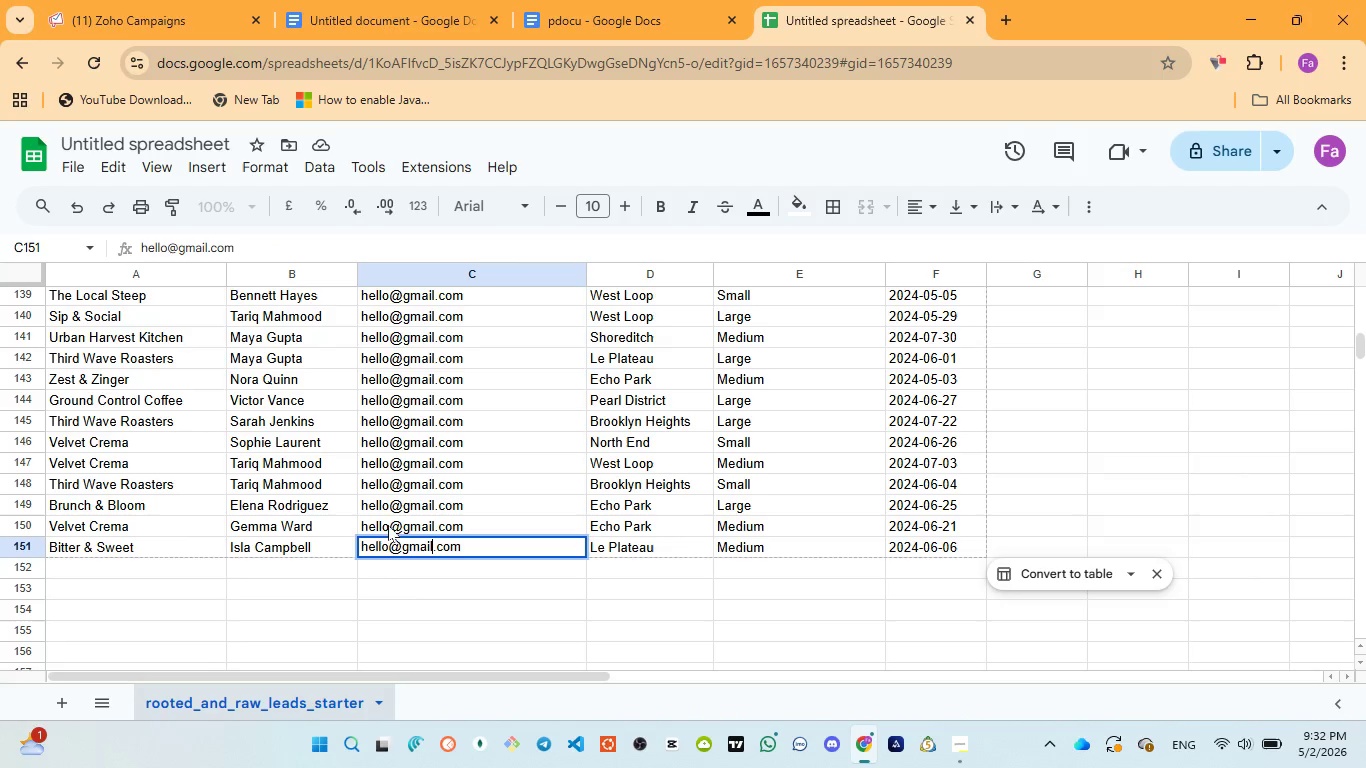 
left_click([410, 525])
 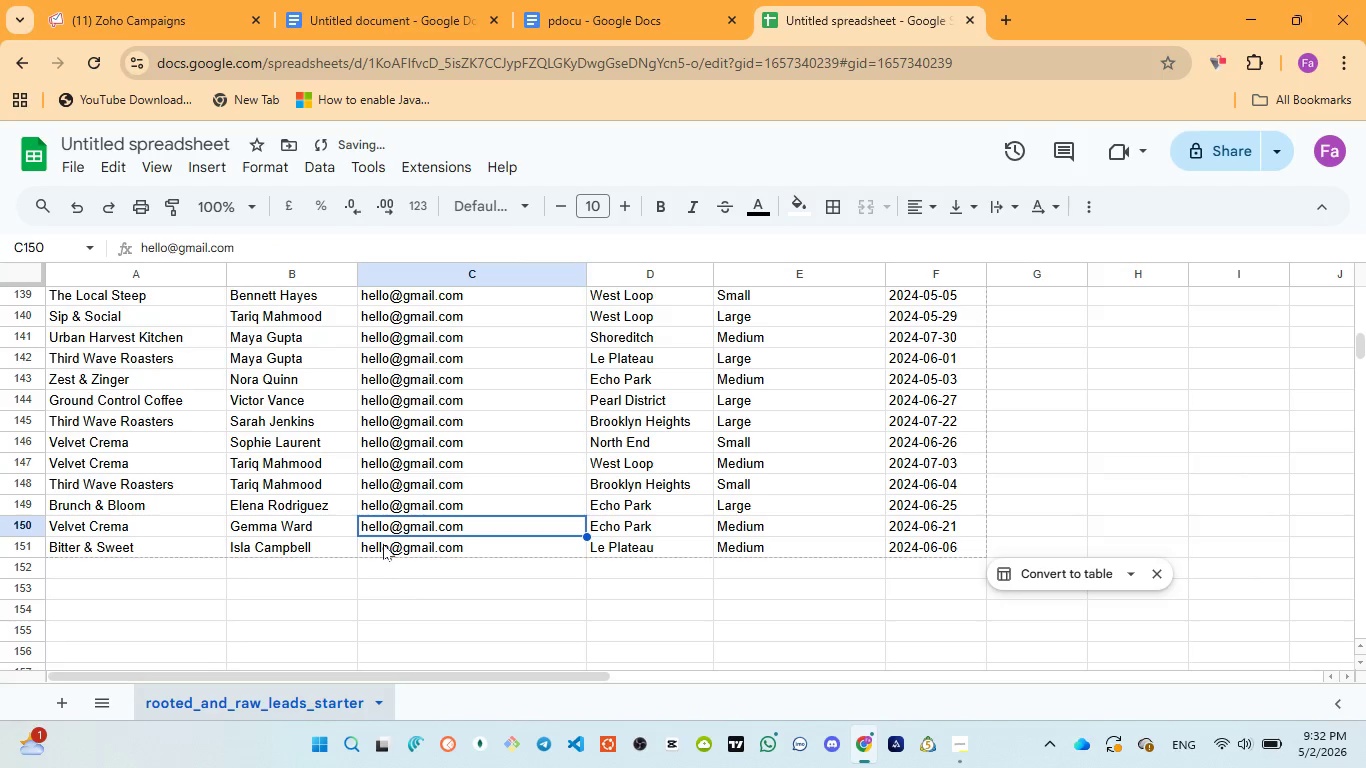 
double_click([385, 544])
 